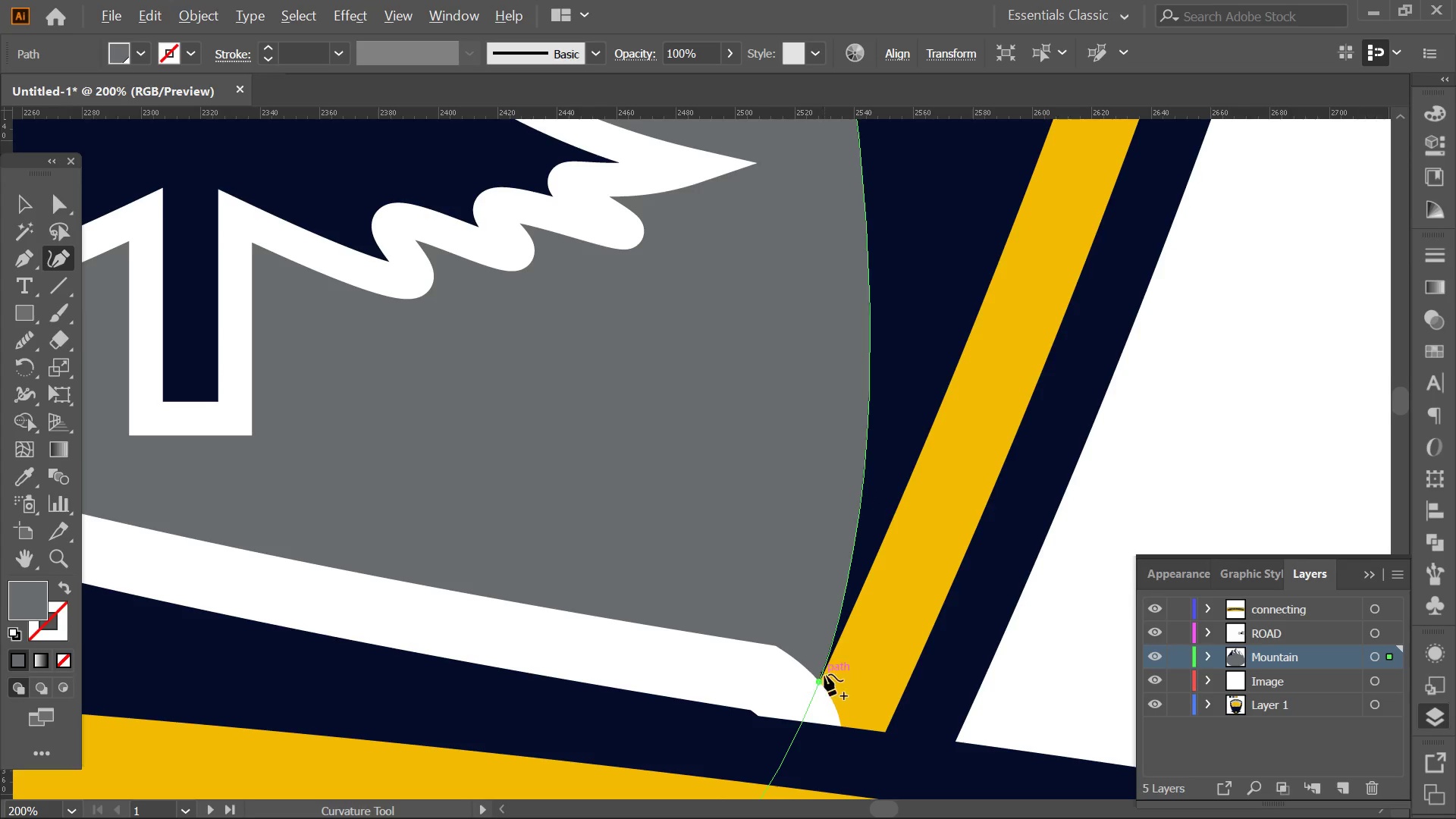 
hold_key(key=Space, duration=0.33)
 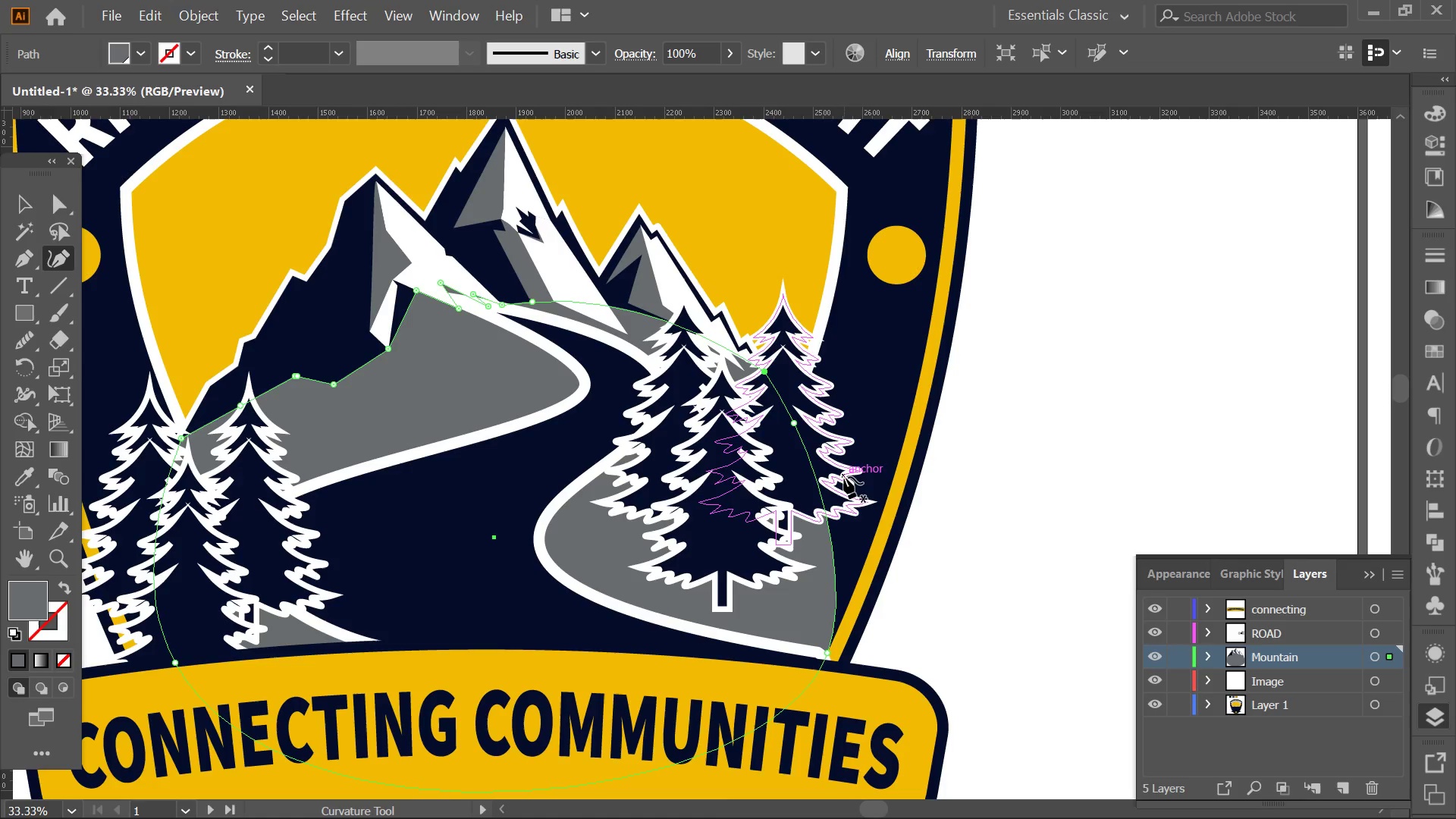 
scroll: coordinate [834, 620], scroll_direction: down, amount: 5.0
 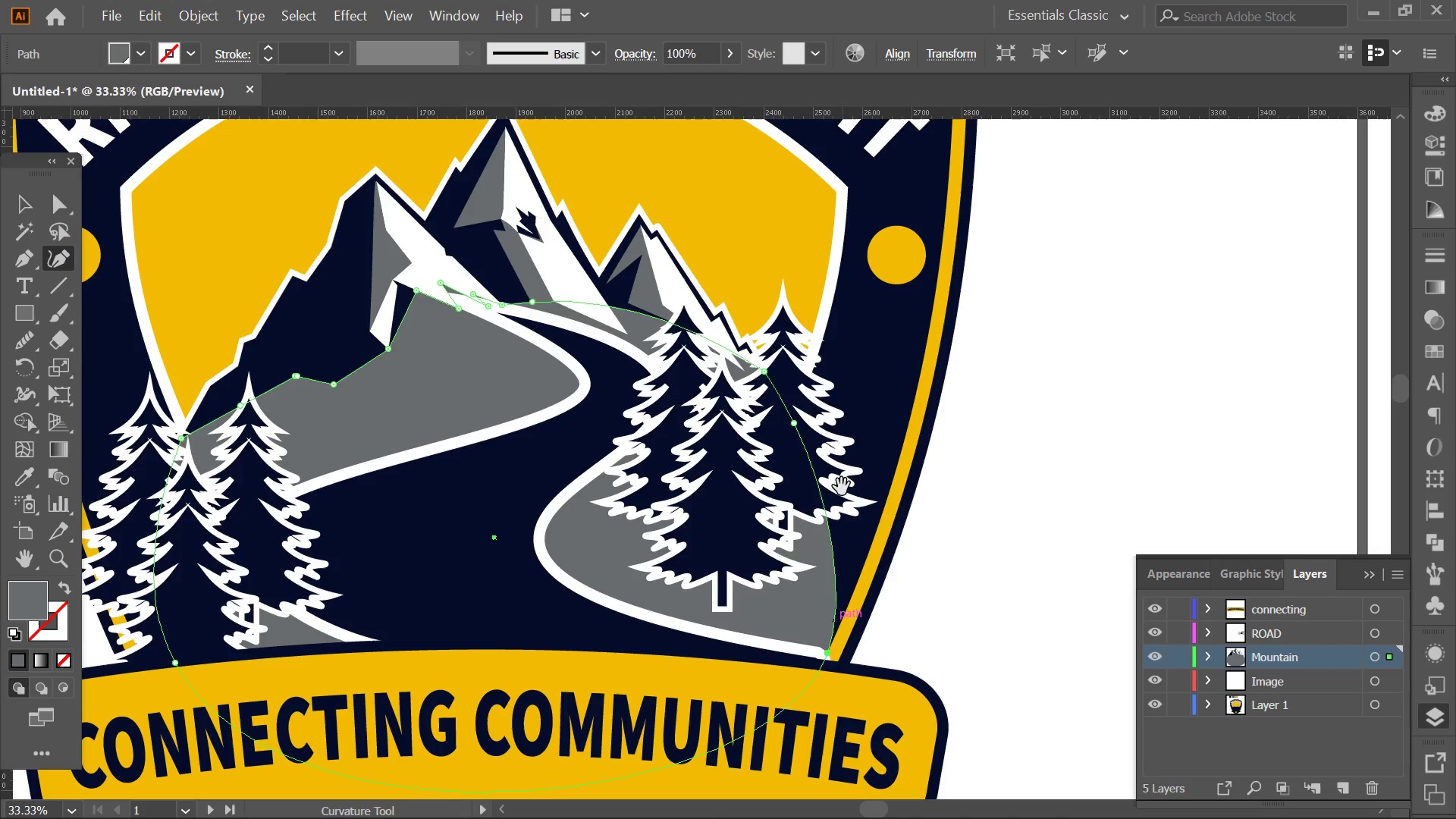 
key(Alt+AltLeft)
 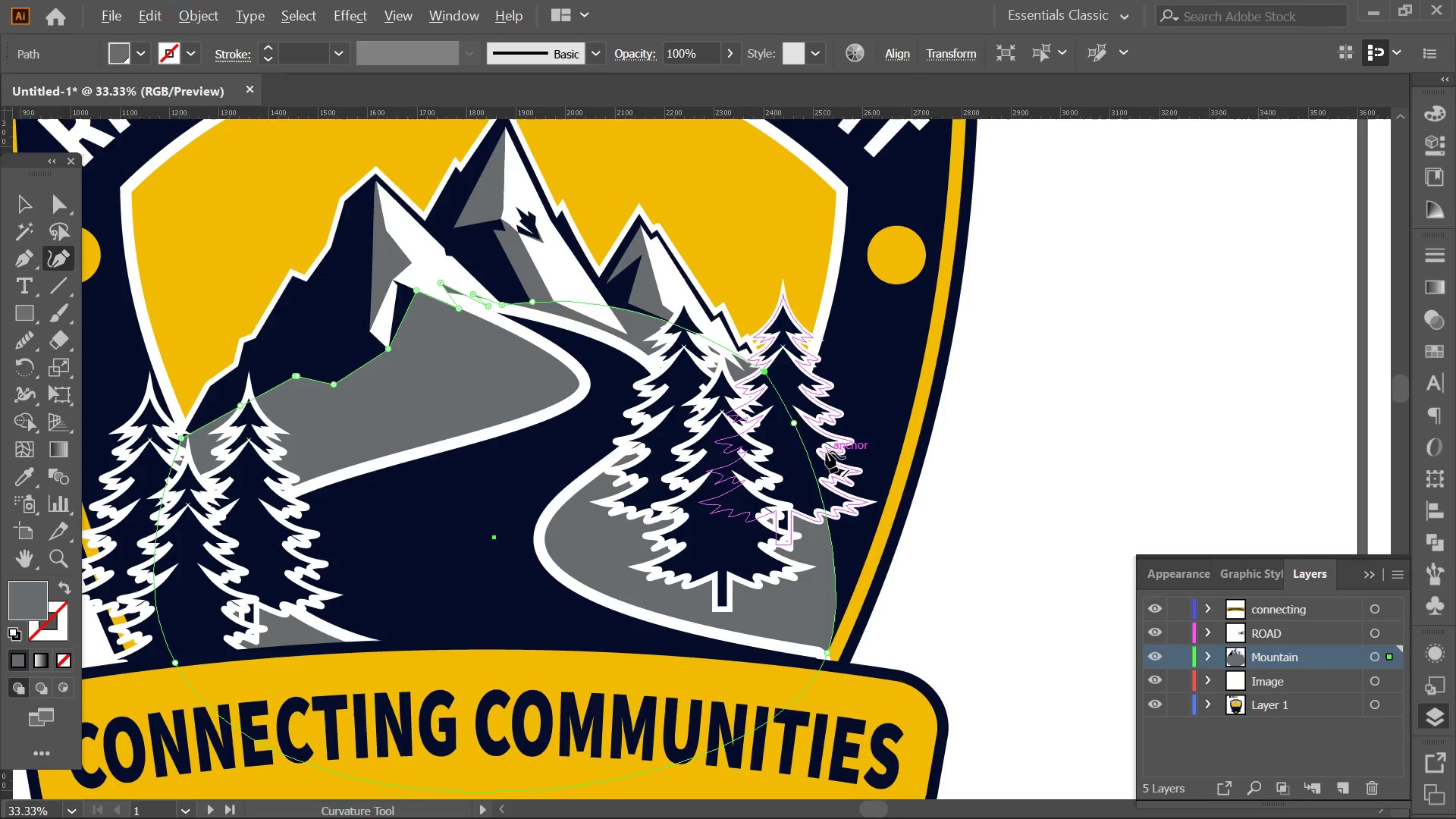 
scroll: coordinate [826, 450], scroll_direction: up, amount: 1.0
 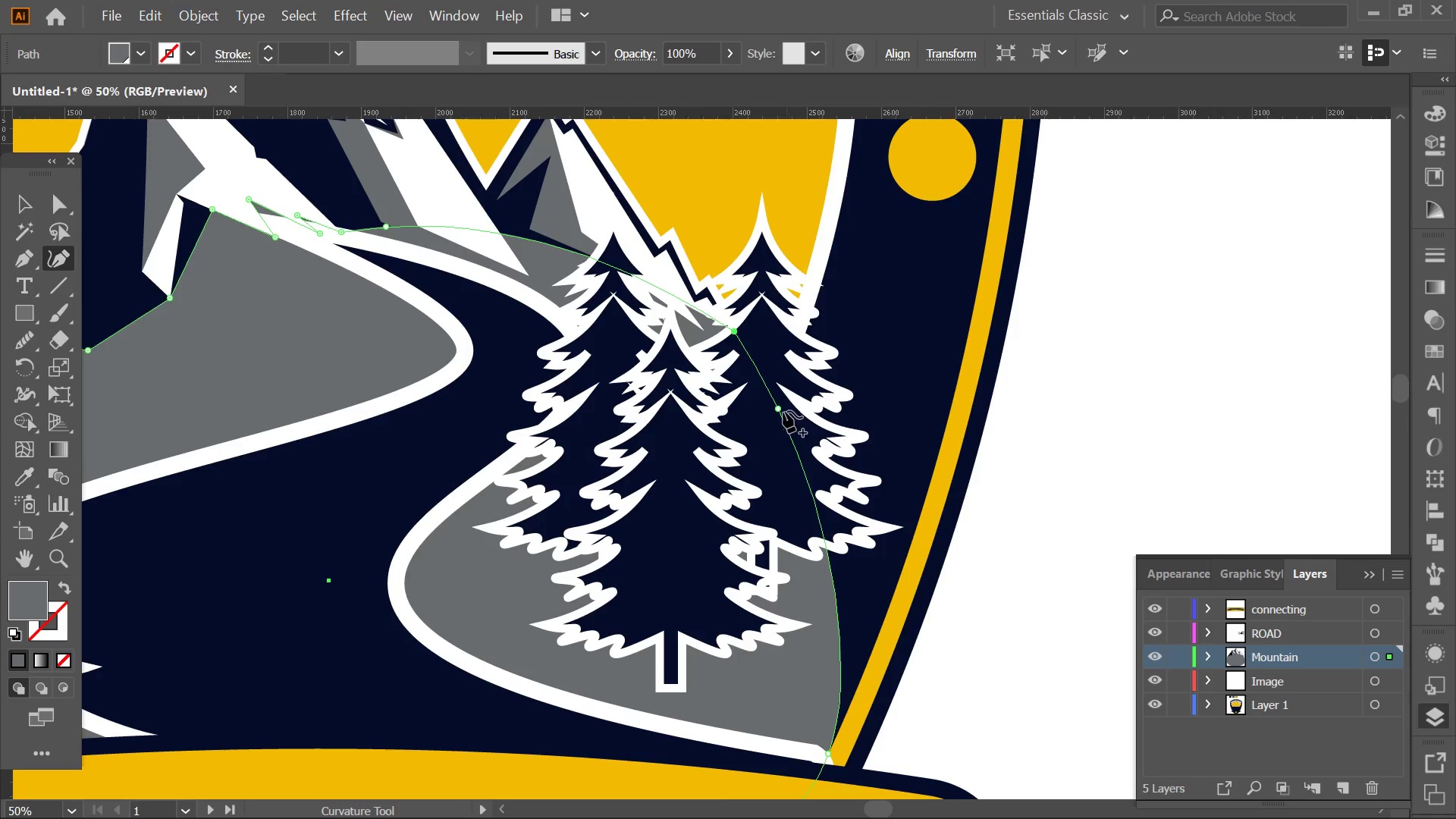 
left_click_drag(start_coordinate=[780, 410], to_coordinate=[944, 428])
 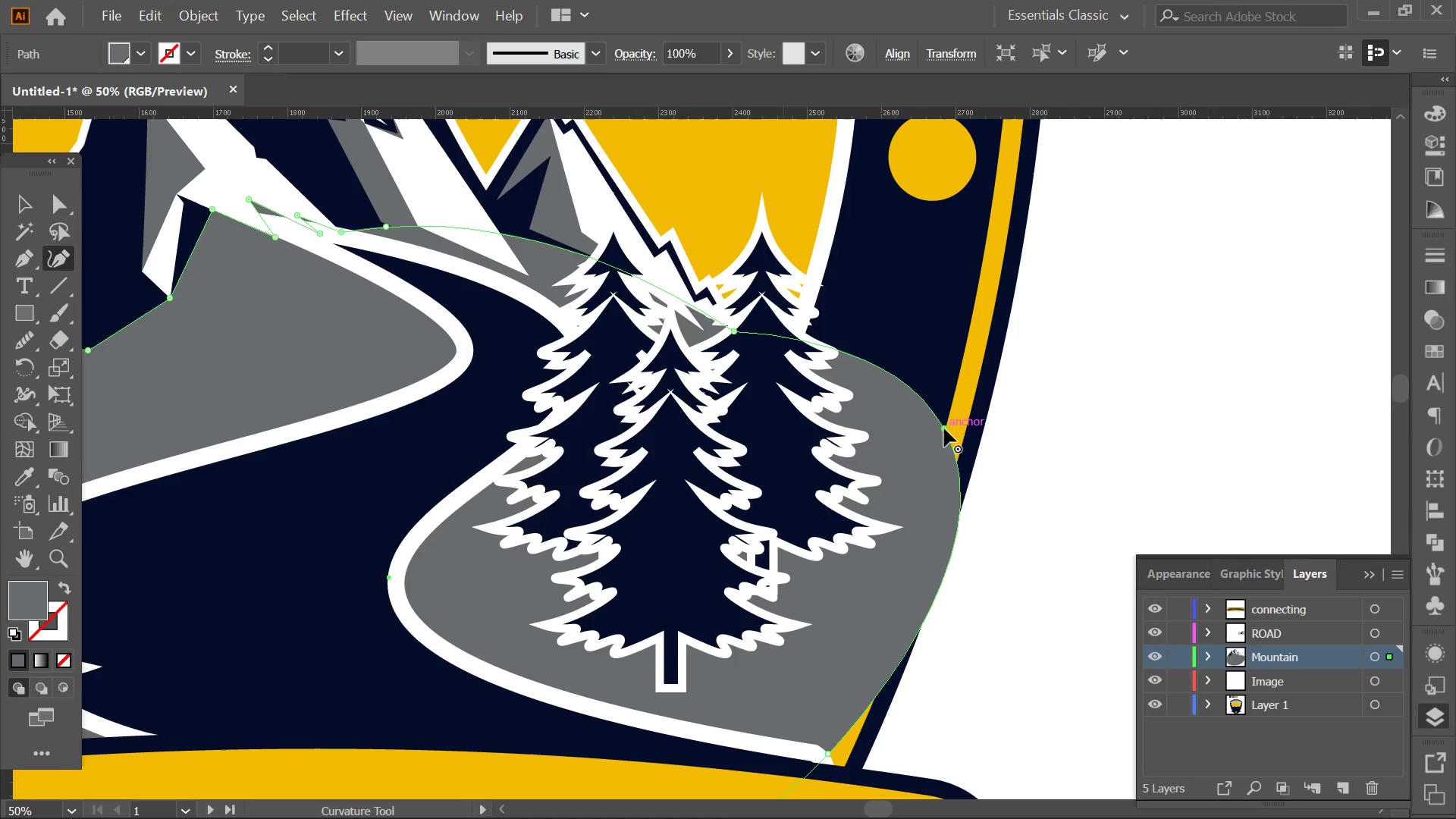 
double_click([944, 428])
 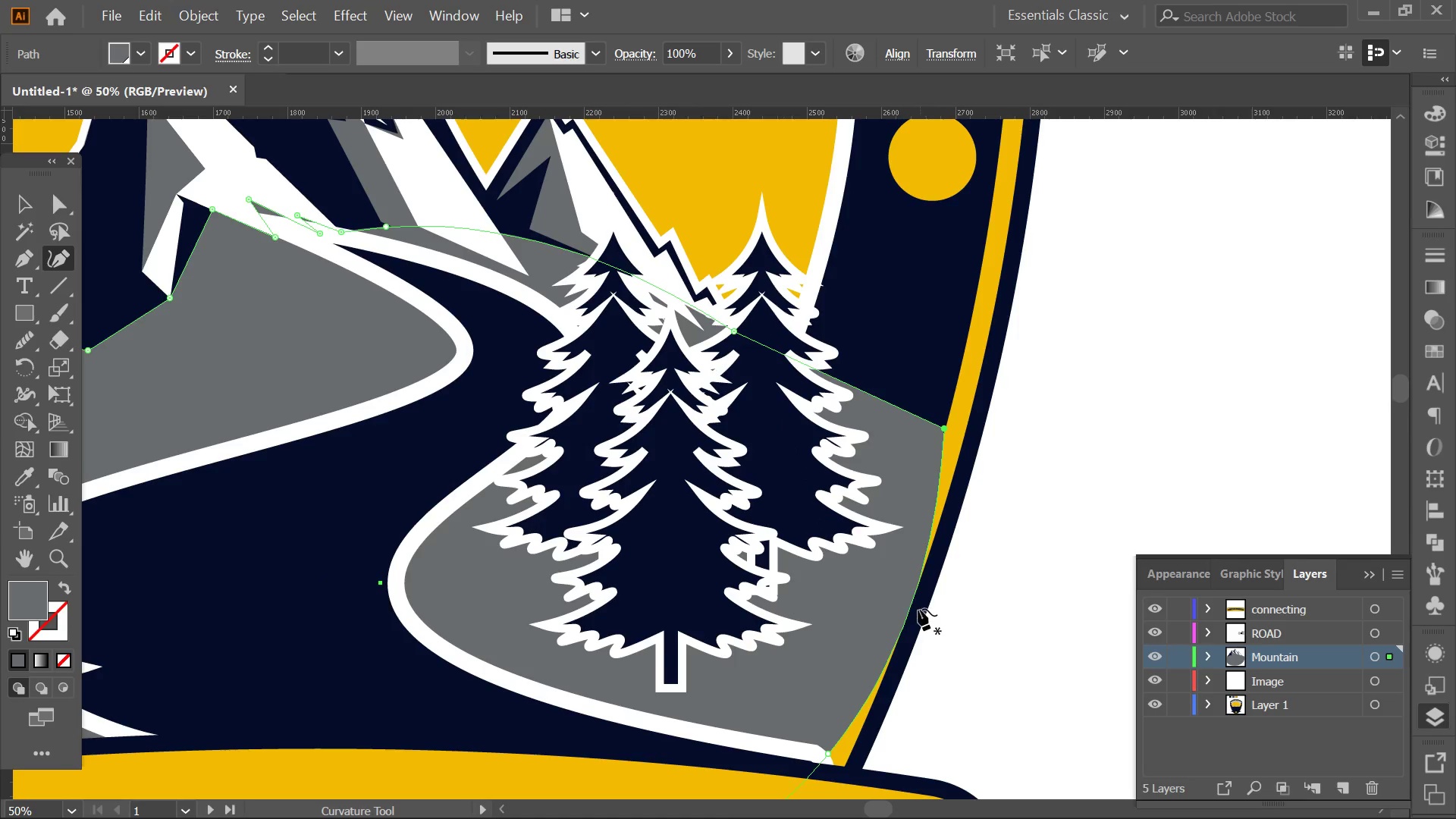 
left_click_drag(start_coordinate=[915, 601], to_coordinate=[882, 593])
 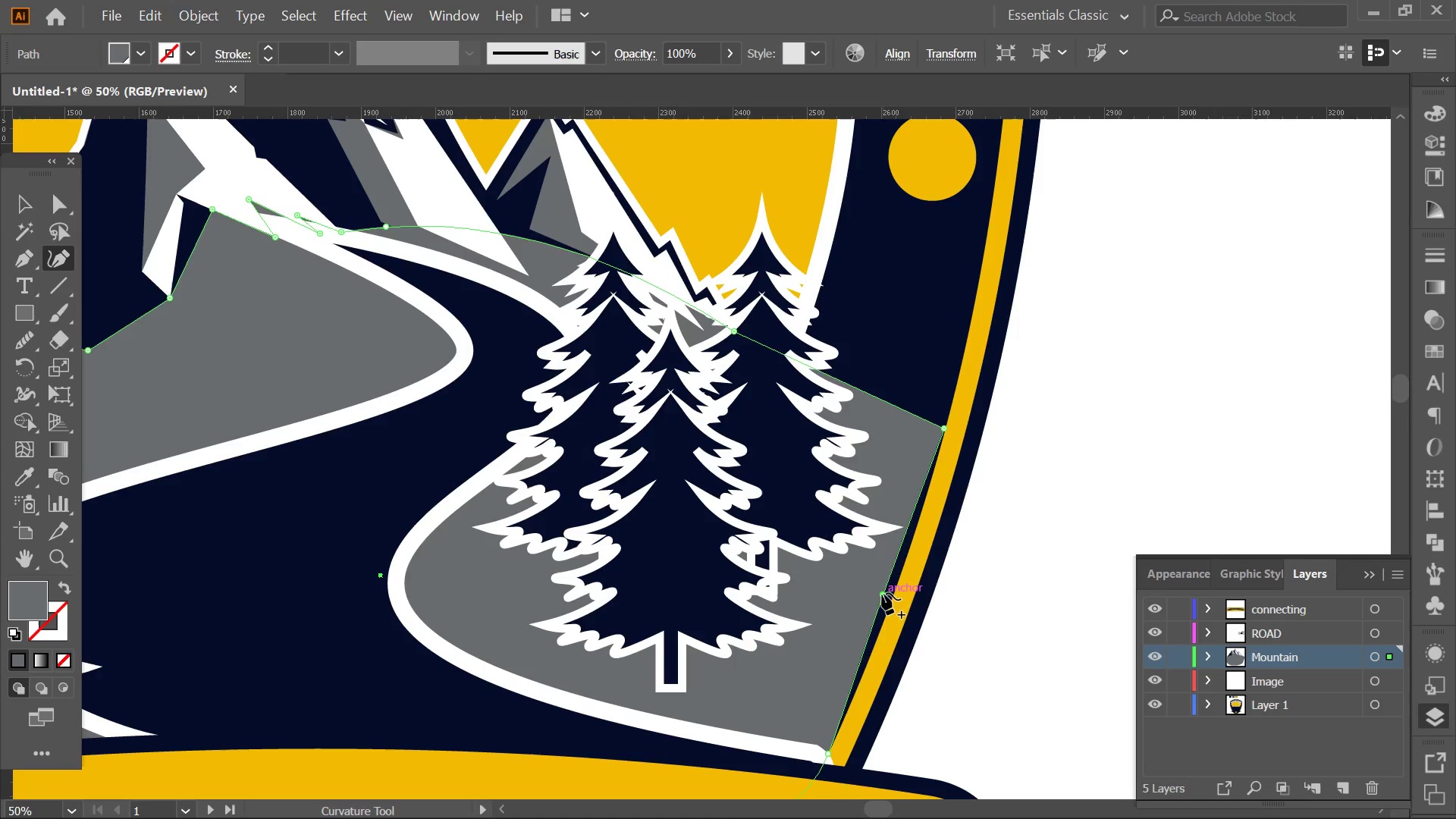 
left_click_drag(start_coordinate=[882, 593], to_coordinate=[894, 591])
 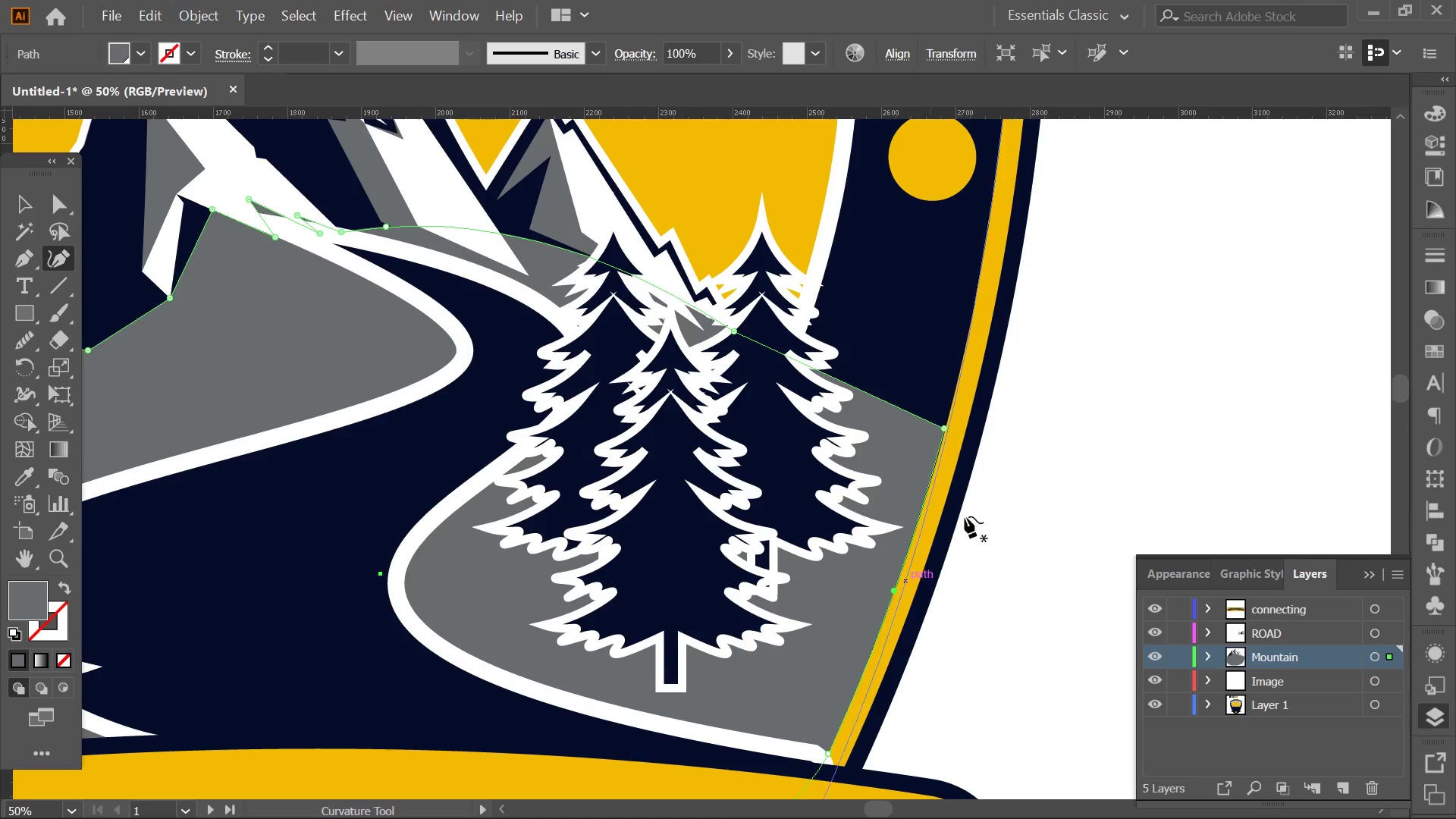 
key(Alt+AltLeft)
 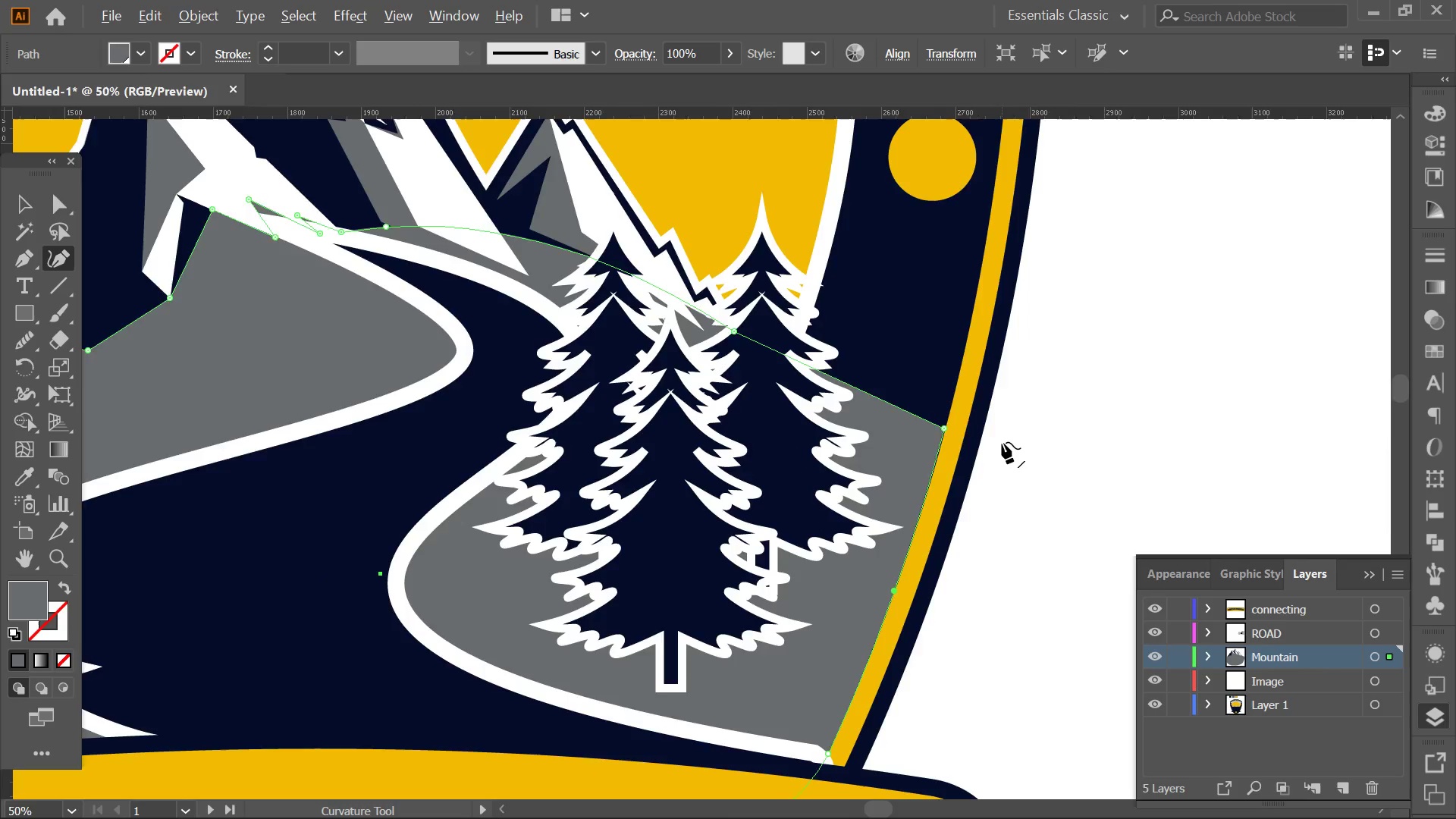 
scroll: coordinate [1002, 442], scroll_direction: down, amount: 2.0
 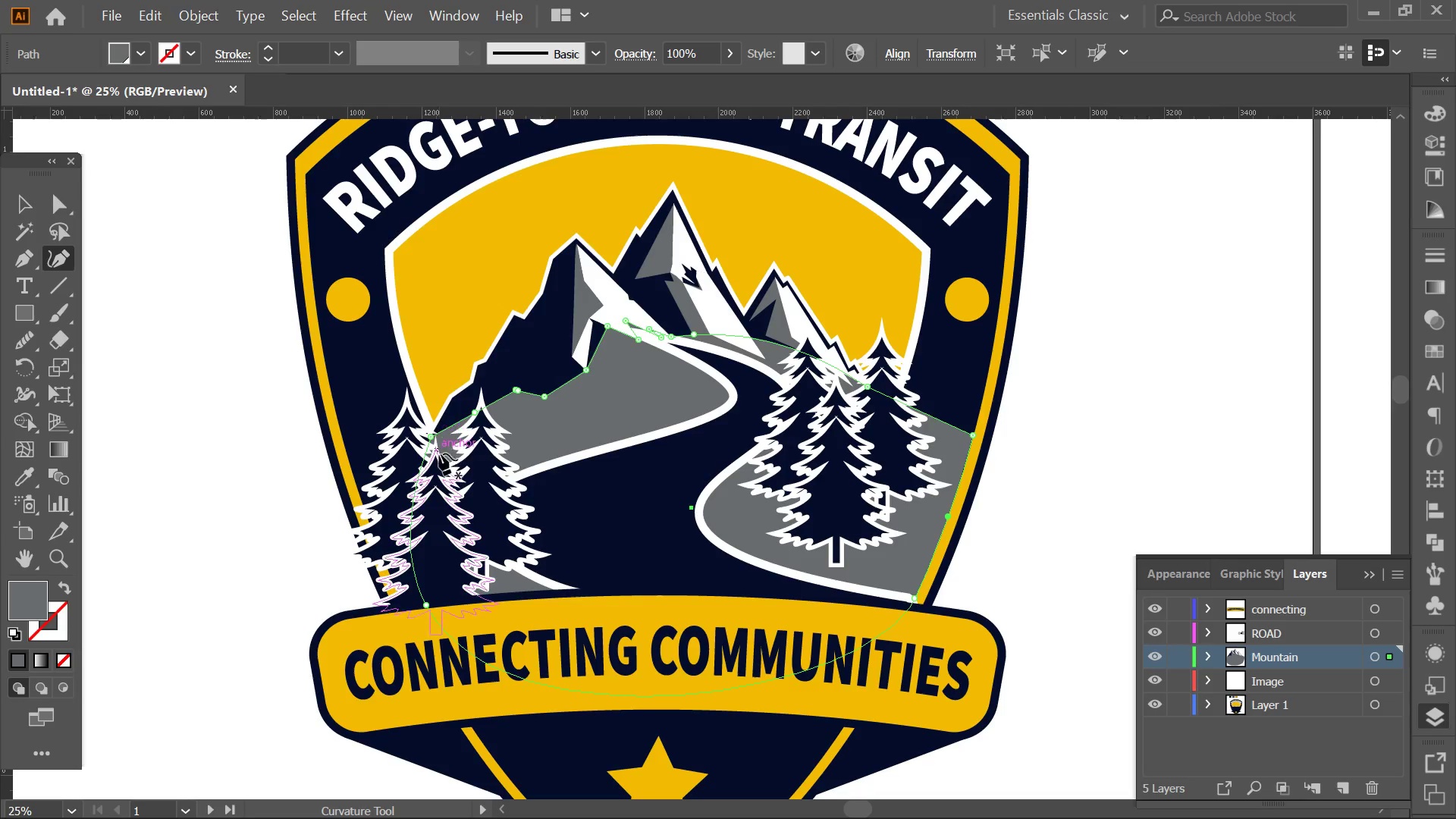 
key(Alt+AltLeft)
 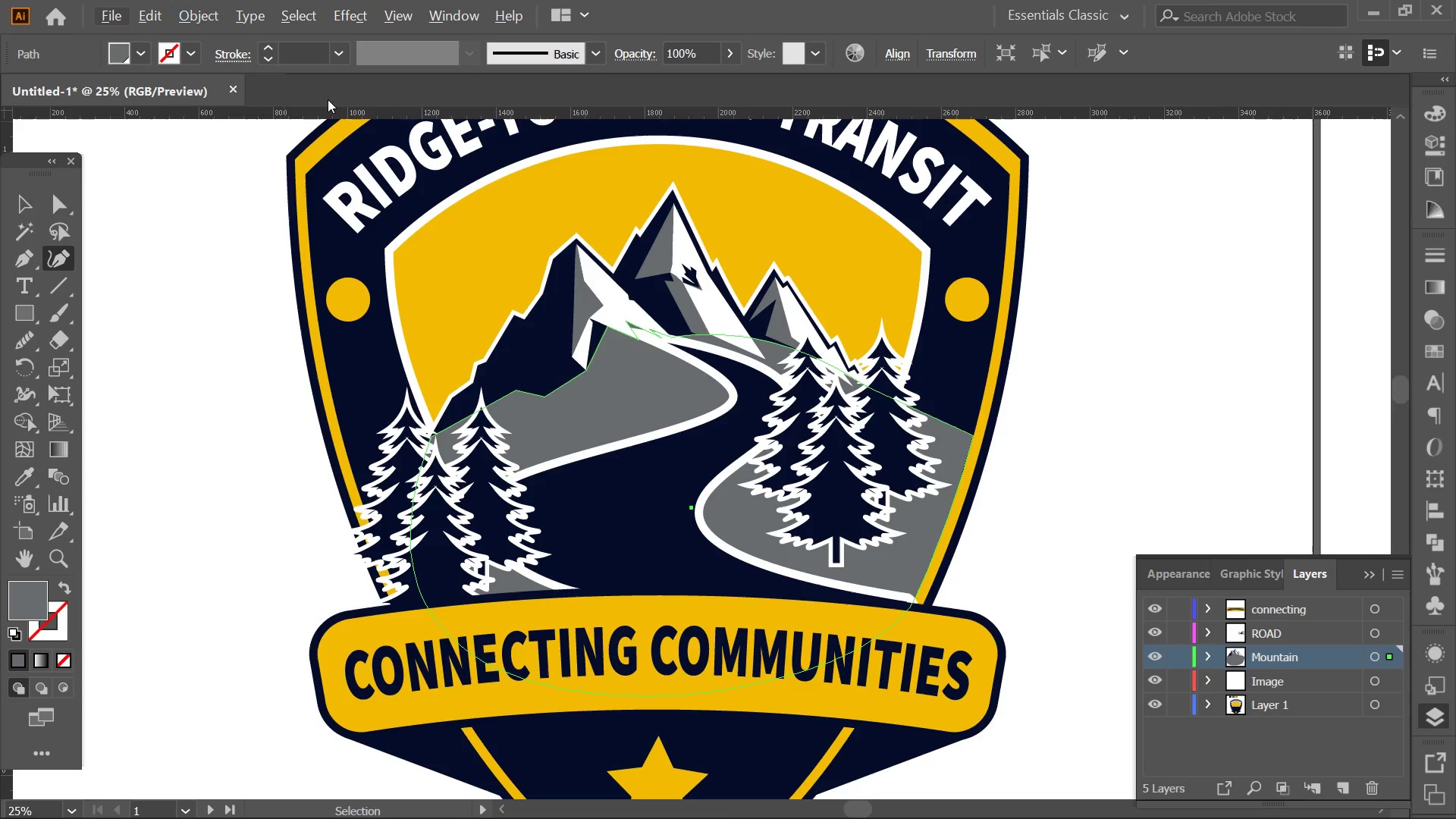 
left_click_drag(start_coordinate=[344, 112], to_coordinate=[972, 432])
 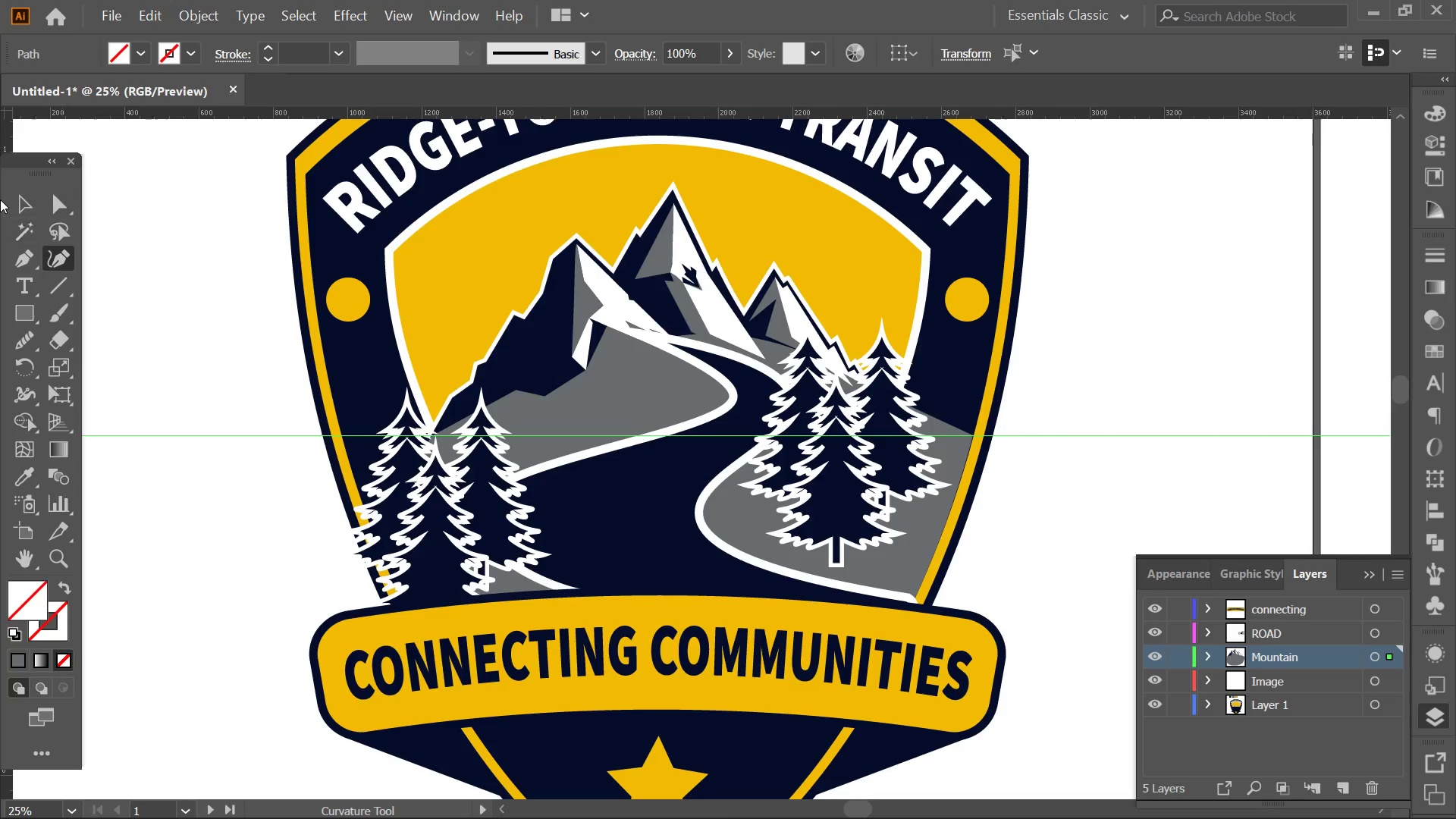 
left_click([11, 190])
 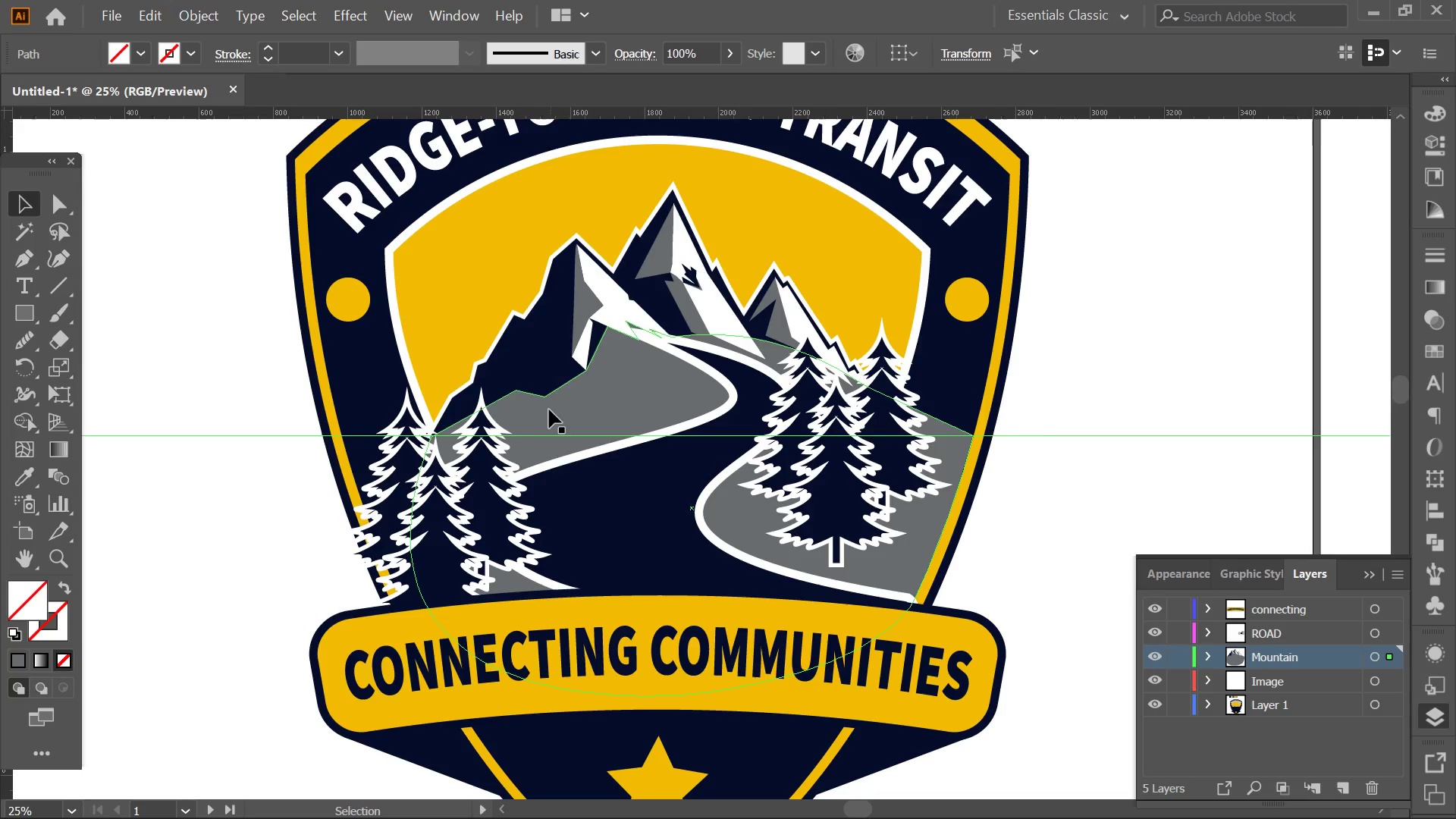 
left_click([546, 410])
 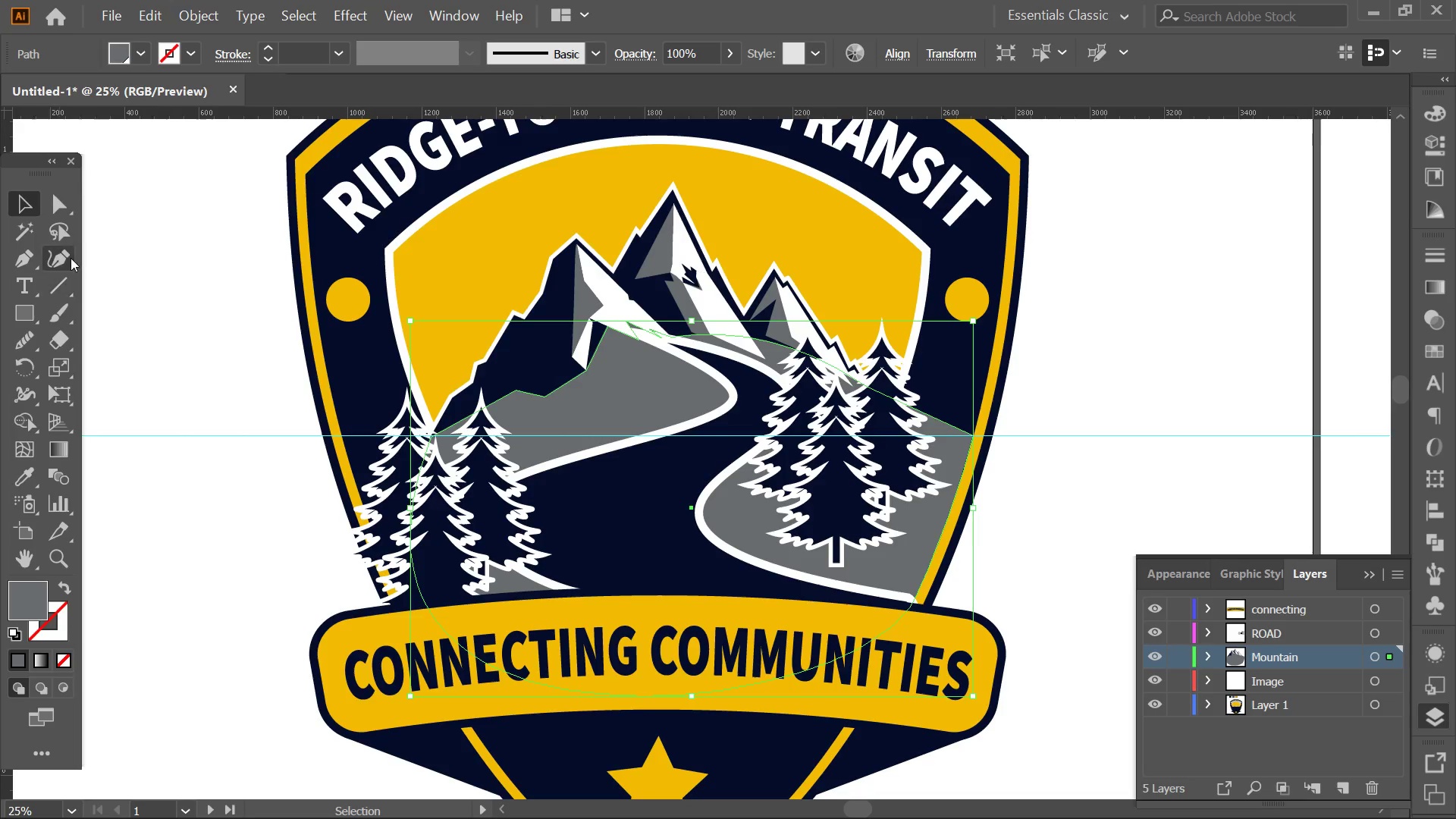 
left_click([68, 256])
 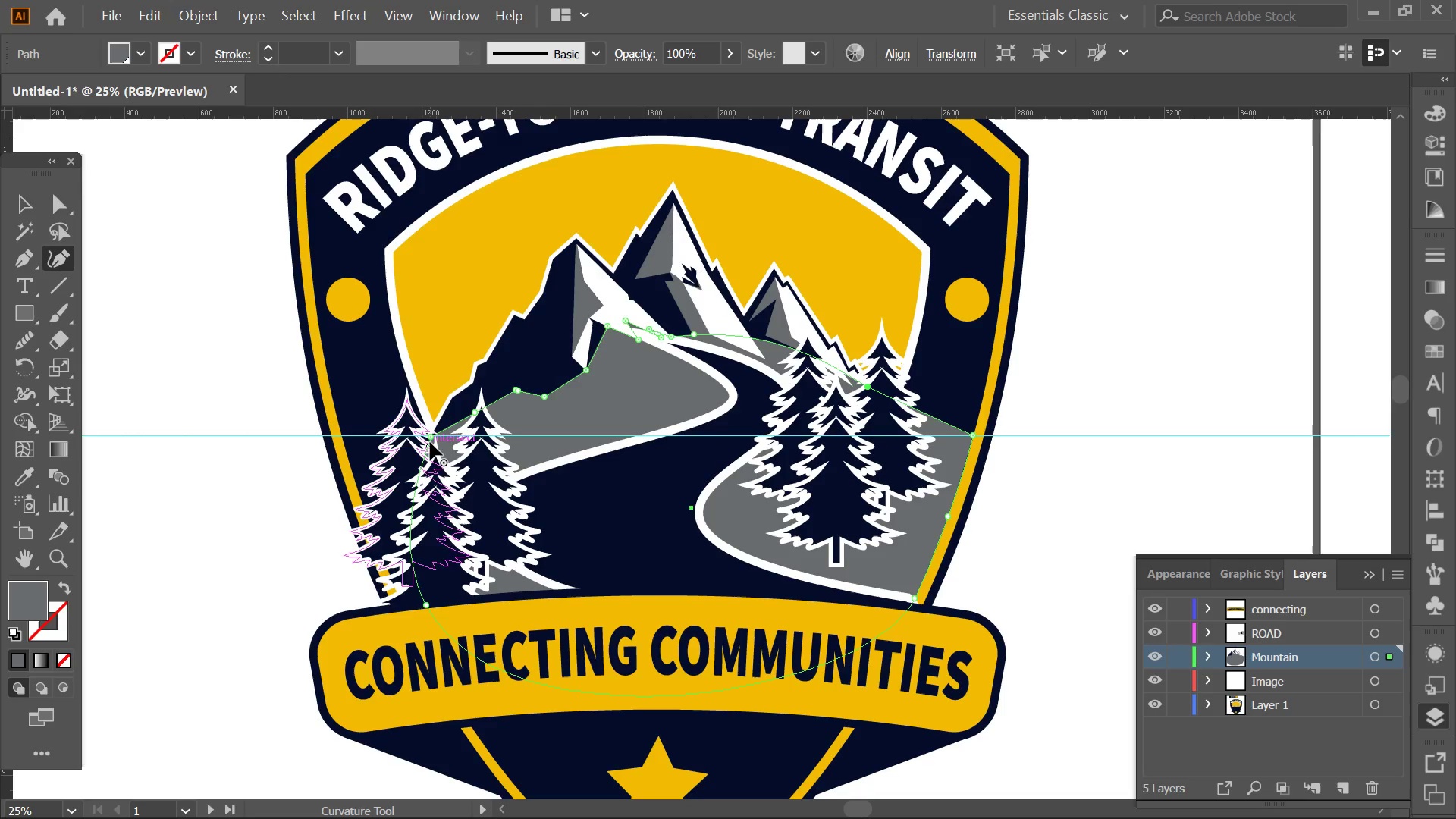 
left_click_drag(start_coordinate=[422, 460], to_coordinate=[344, 438])
 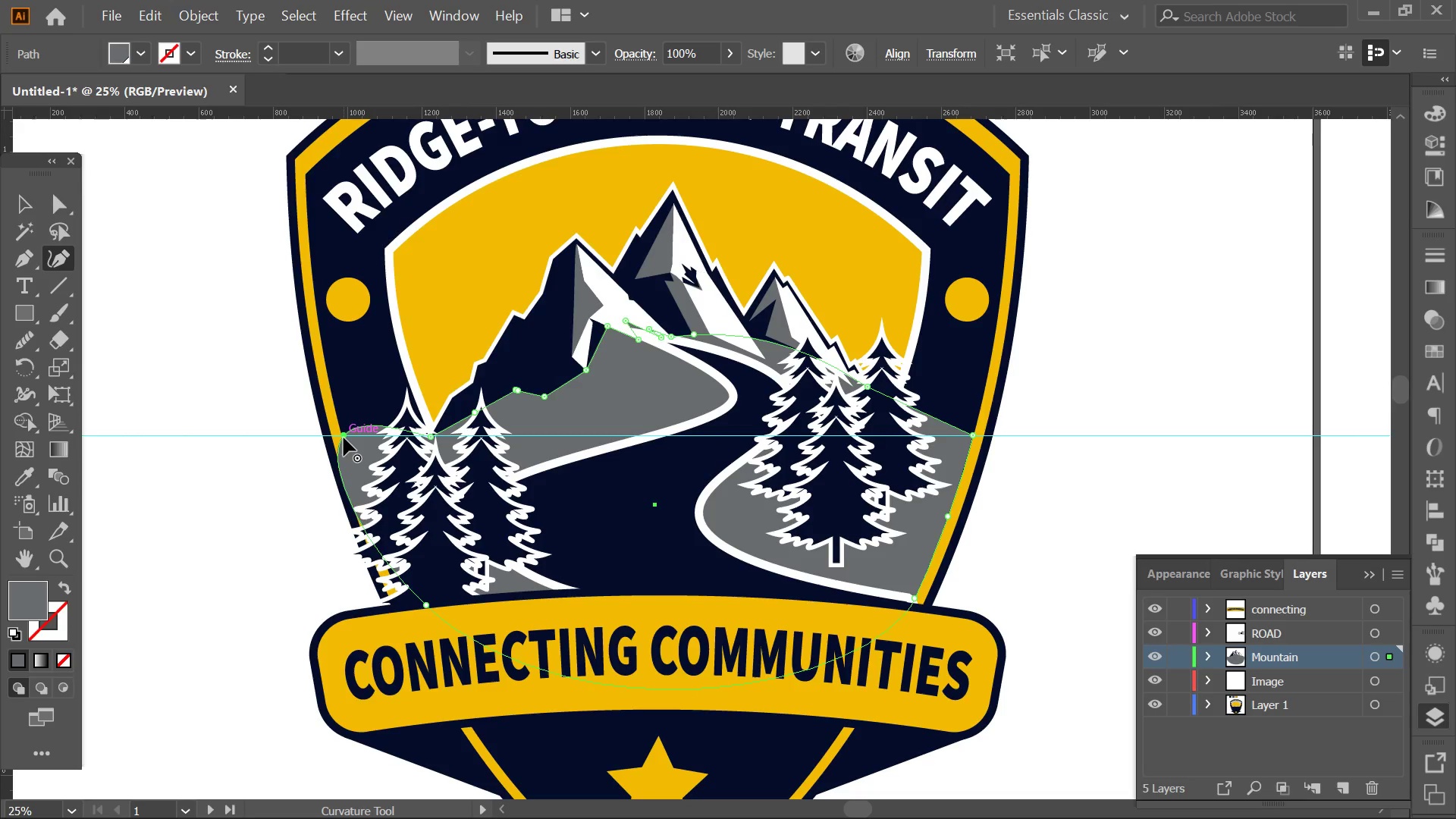 
double_click([344, 438])
 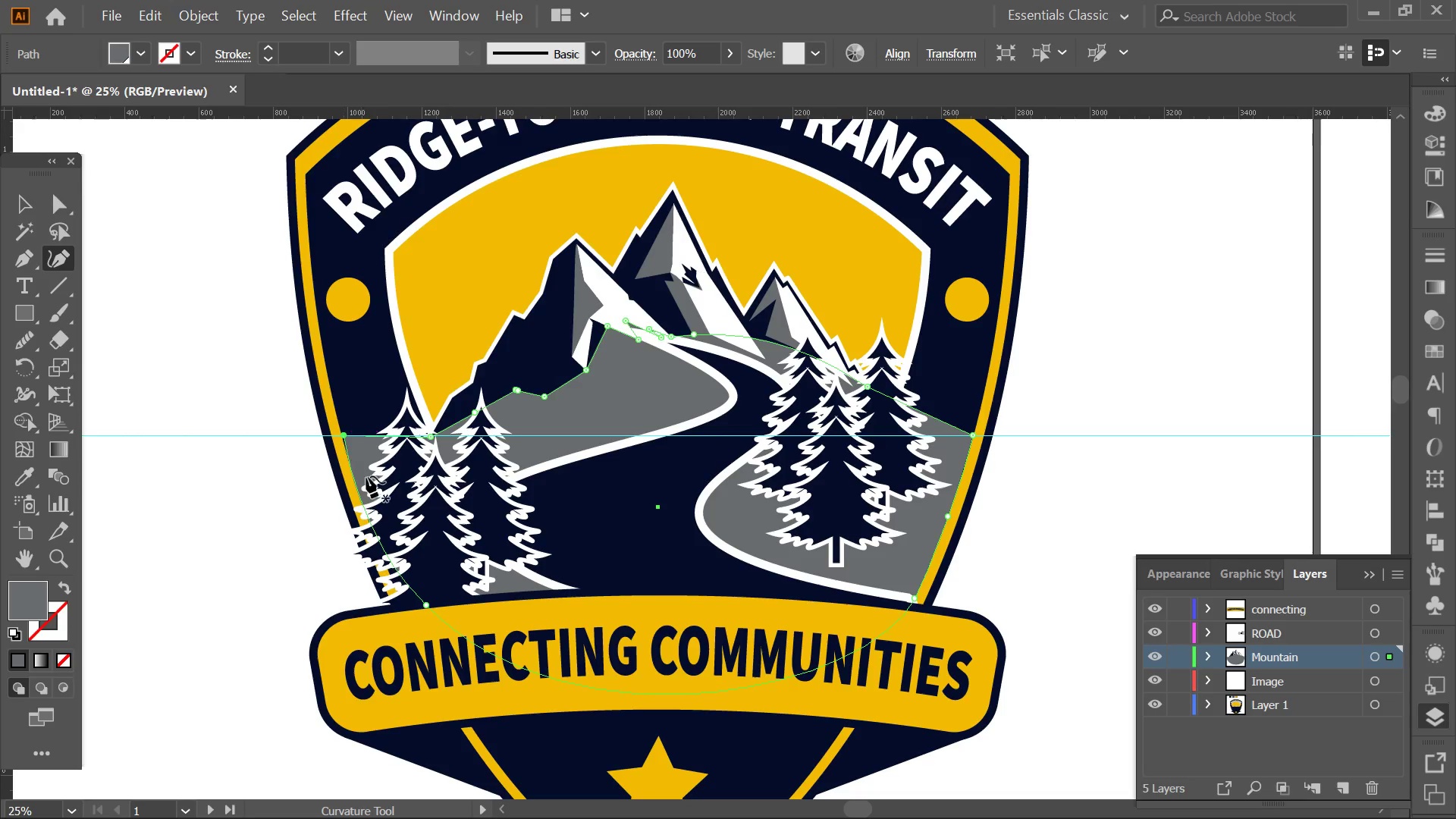 
hold_key(key=AltLeft, duration=0.31)
scroll: coordinate [410, 582], scroll_direction: up, amount: 2.0
 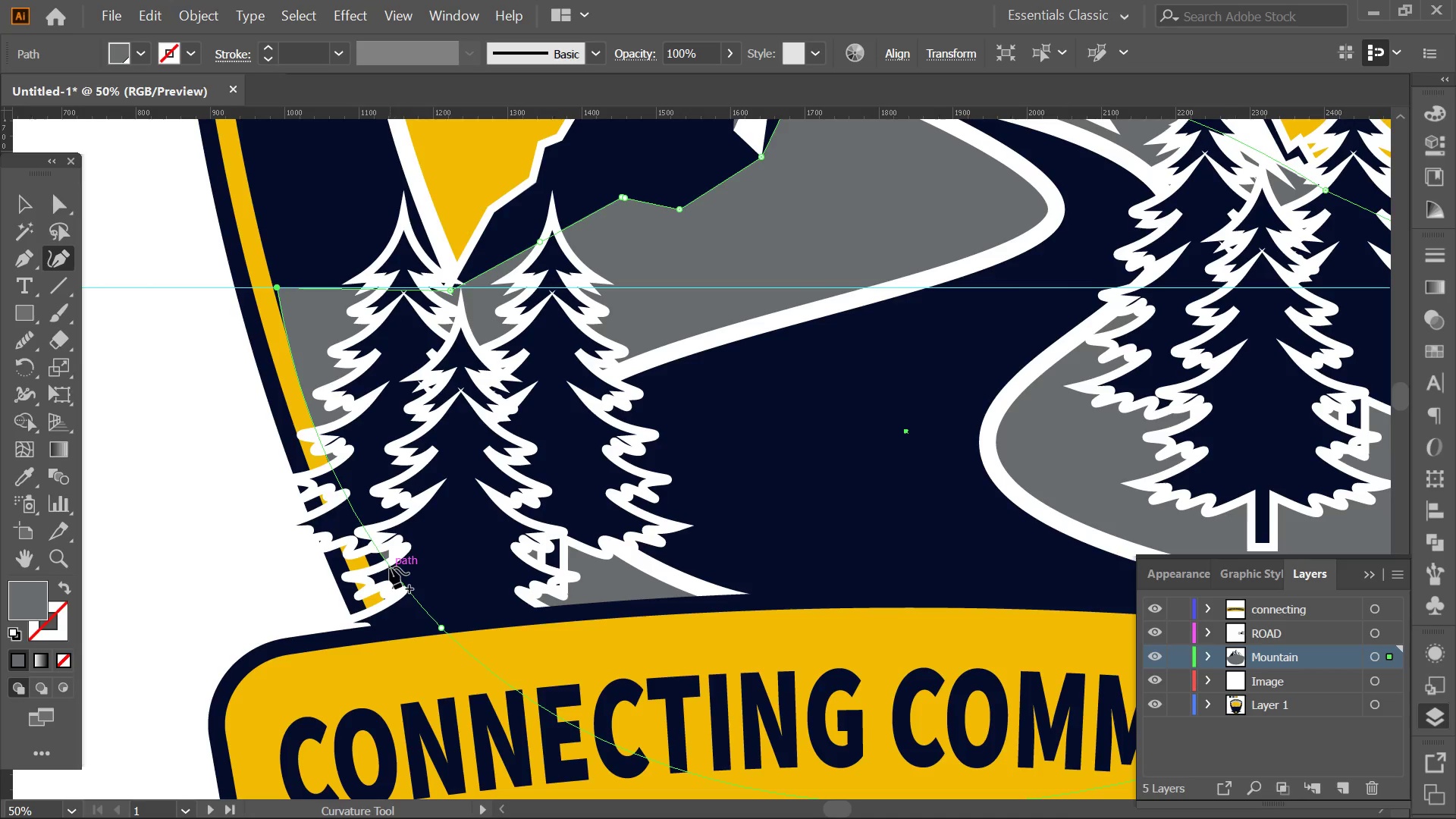 
key(Alt+AltLeft)
 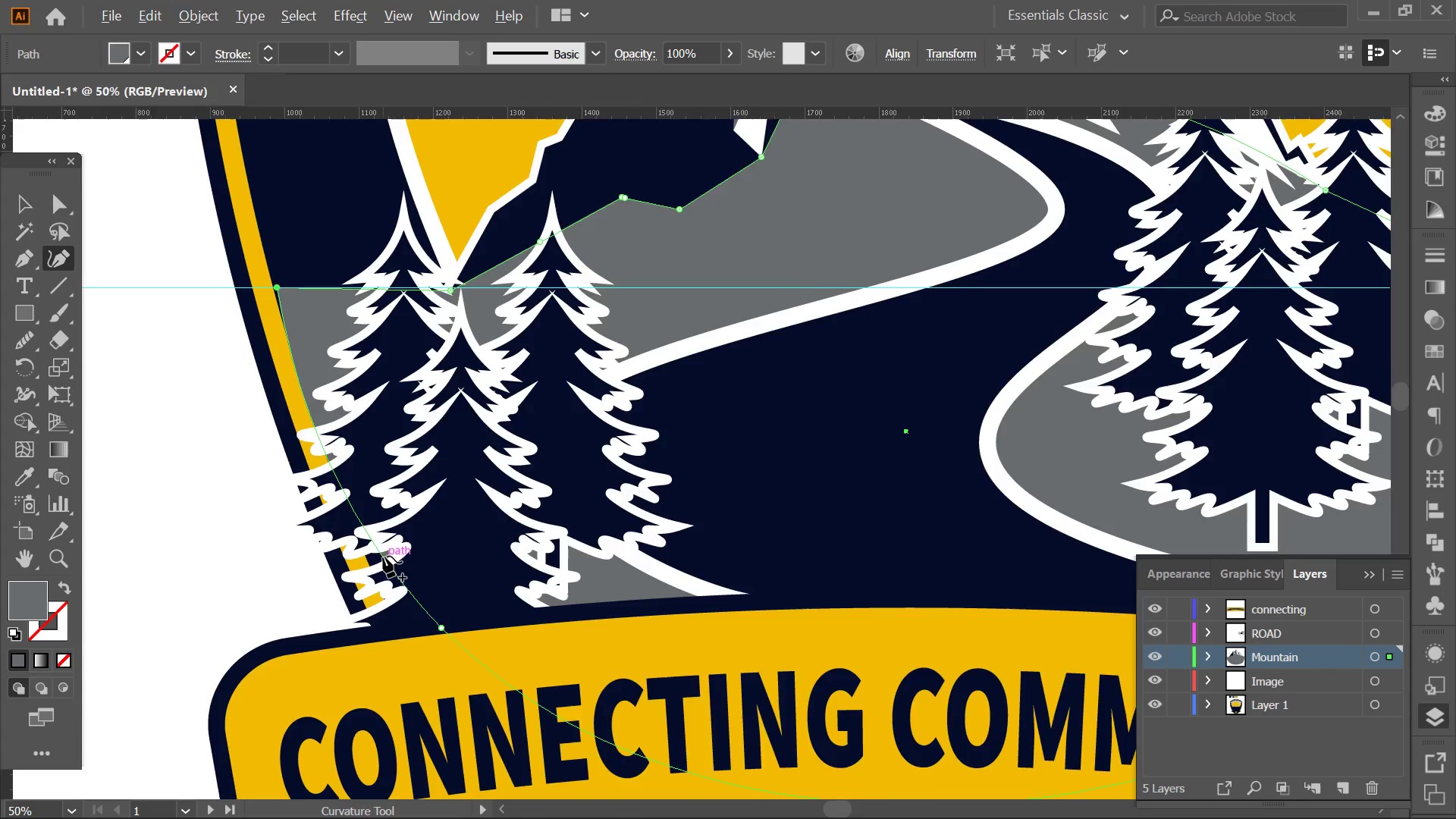 
scroll: coordinate [383, 556], scroll_direction: up, amount: 2.0
 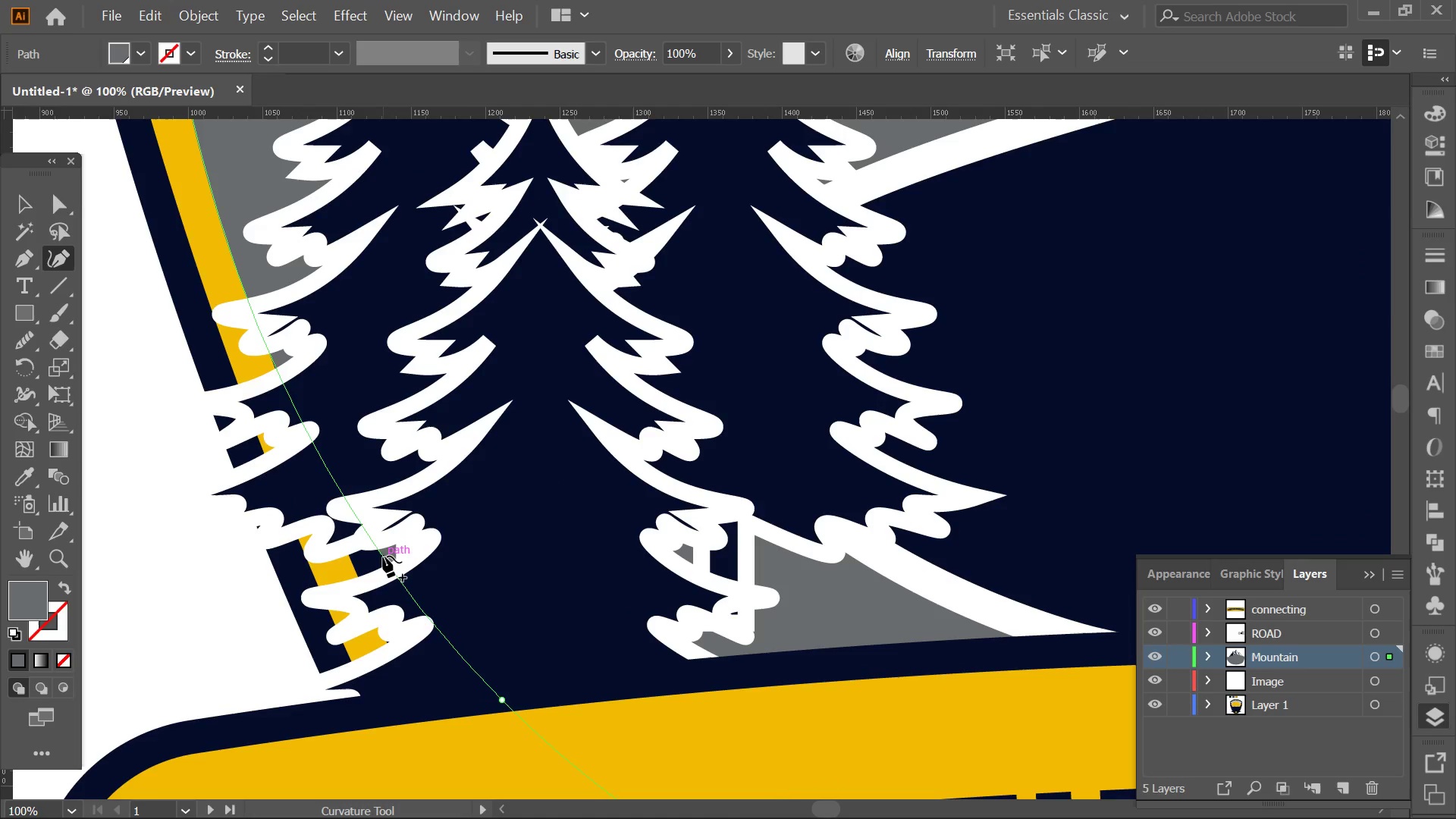 
left_click_drag(start_coordinate=[383, 556], to_coordinate=[357, 573])
 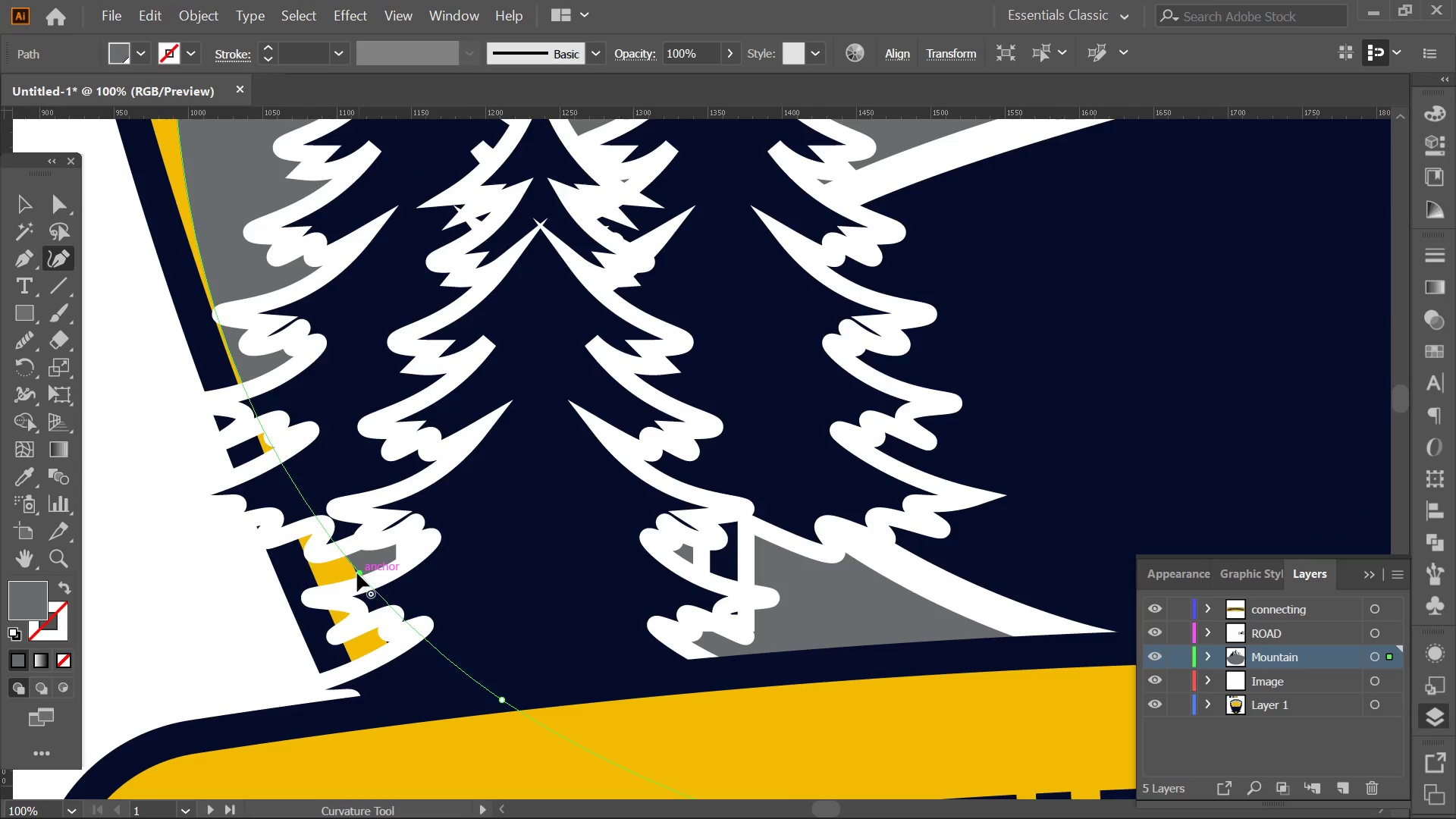 
double_click([357, 573])
 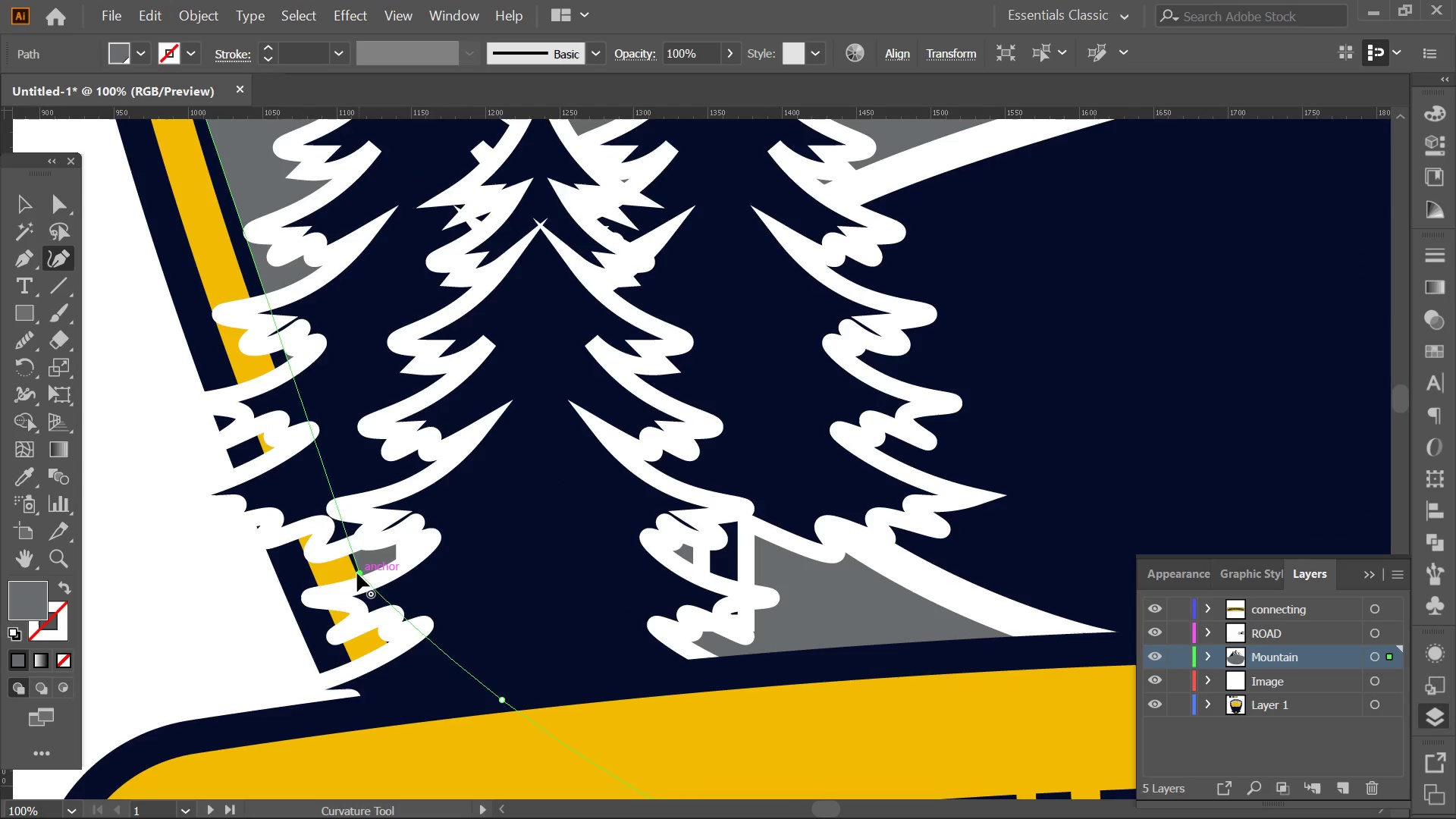 
hold_key(key=AltLeft, duration=0.39)
 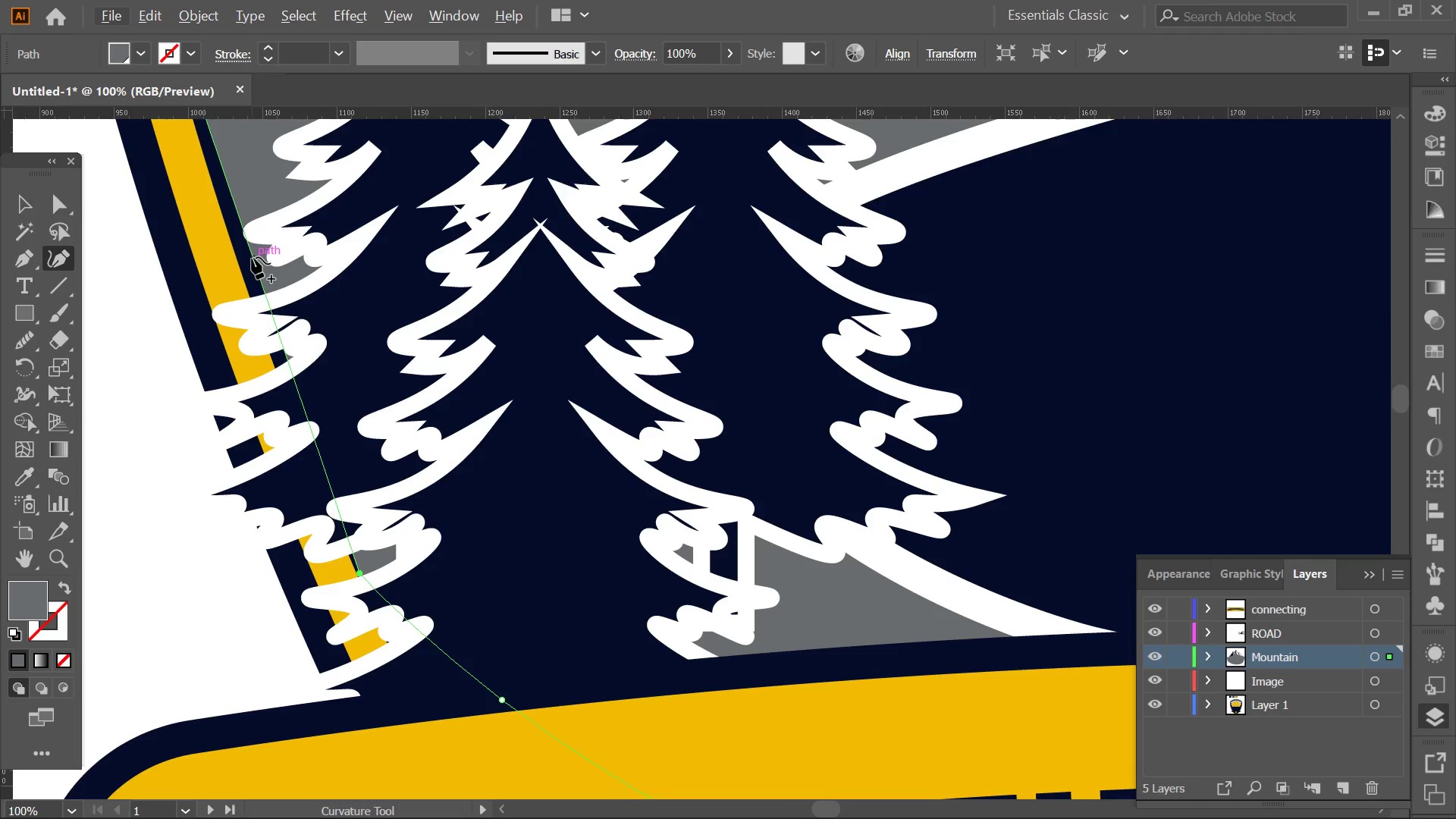 
left_click_drag(start_coordinate=[252, 257], to_coordinate=[235, 264])
 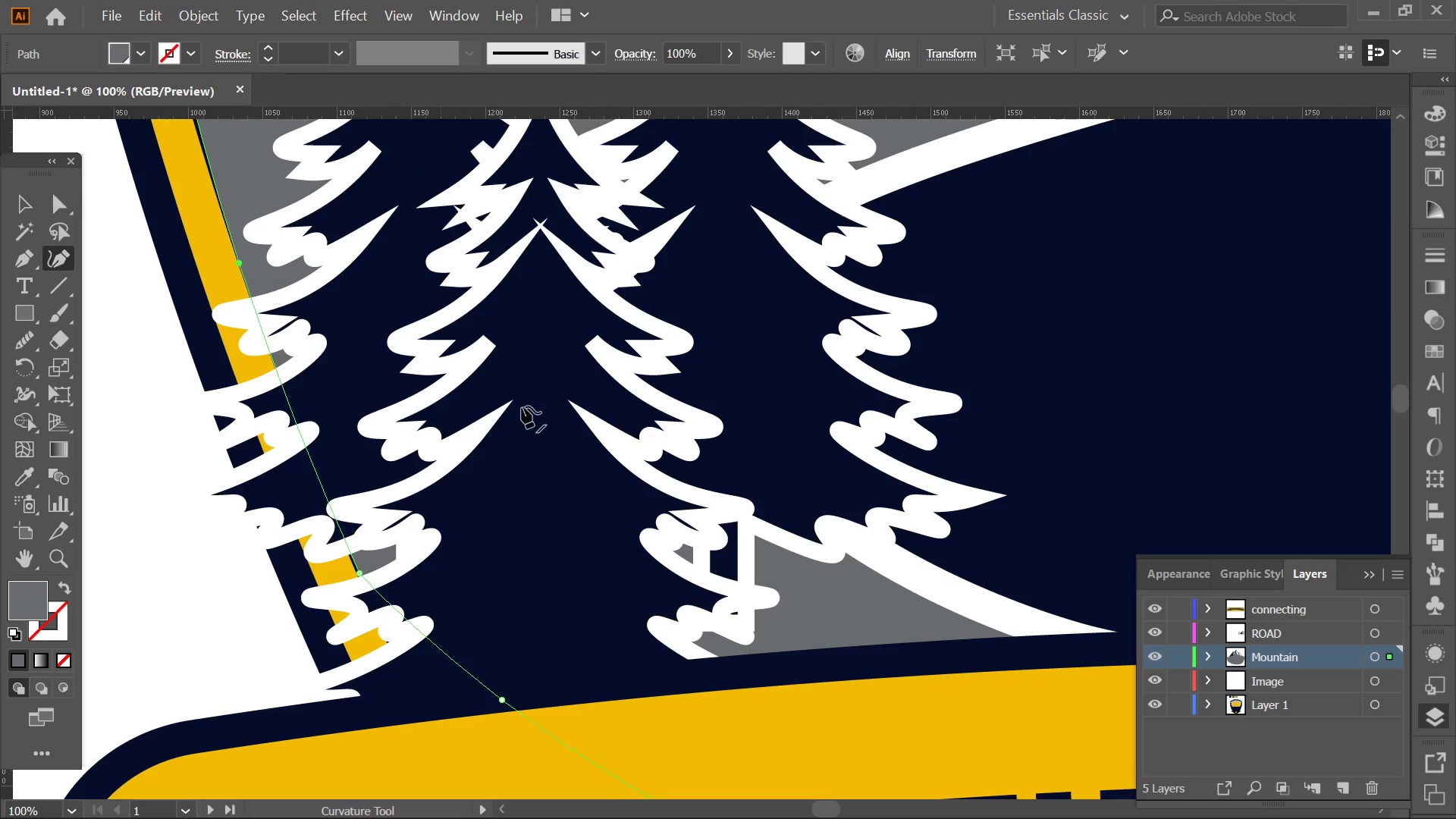 
key(Alt+AltLeft)
 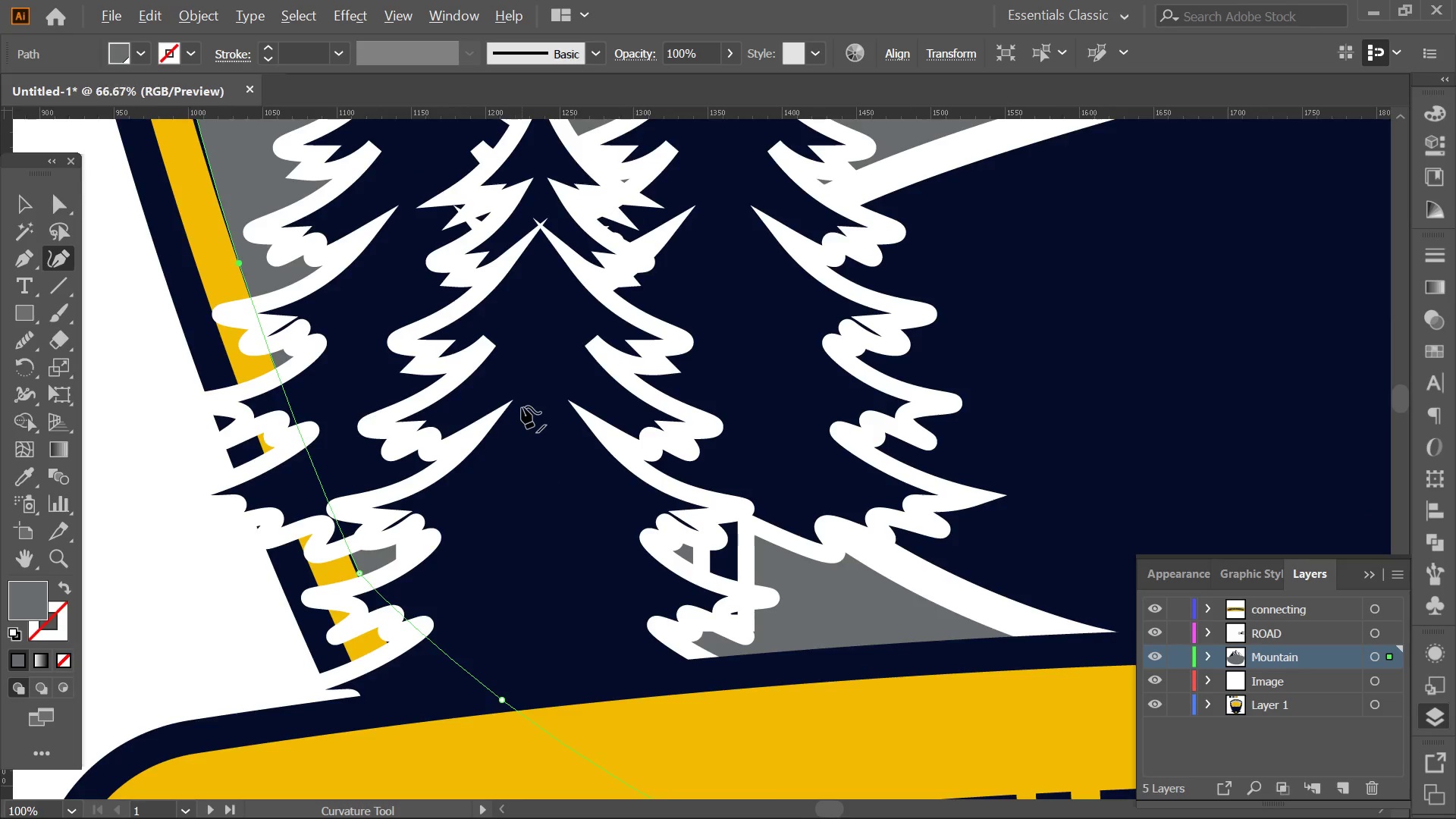 
hold_key(key=AltLeft, duration=0.36)
 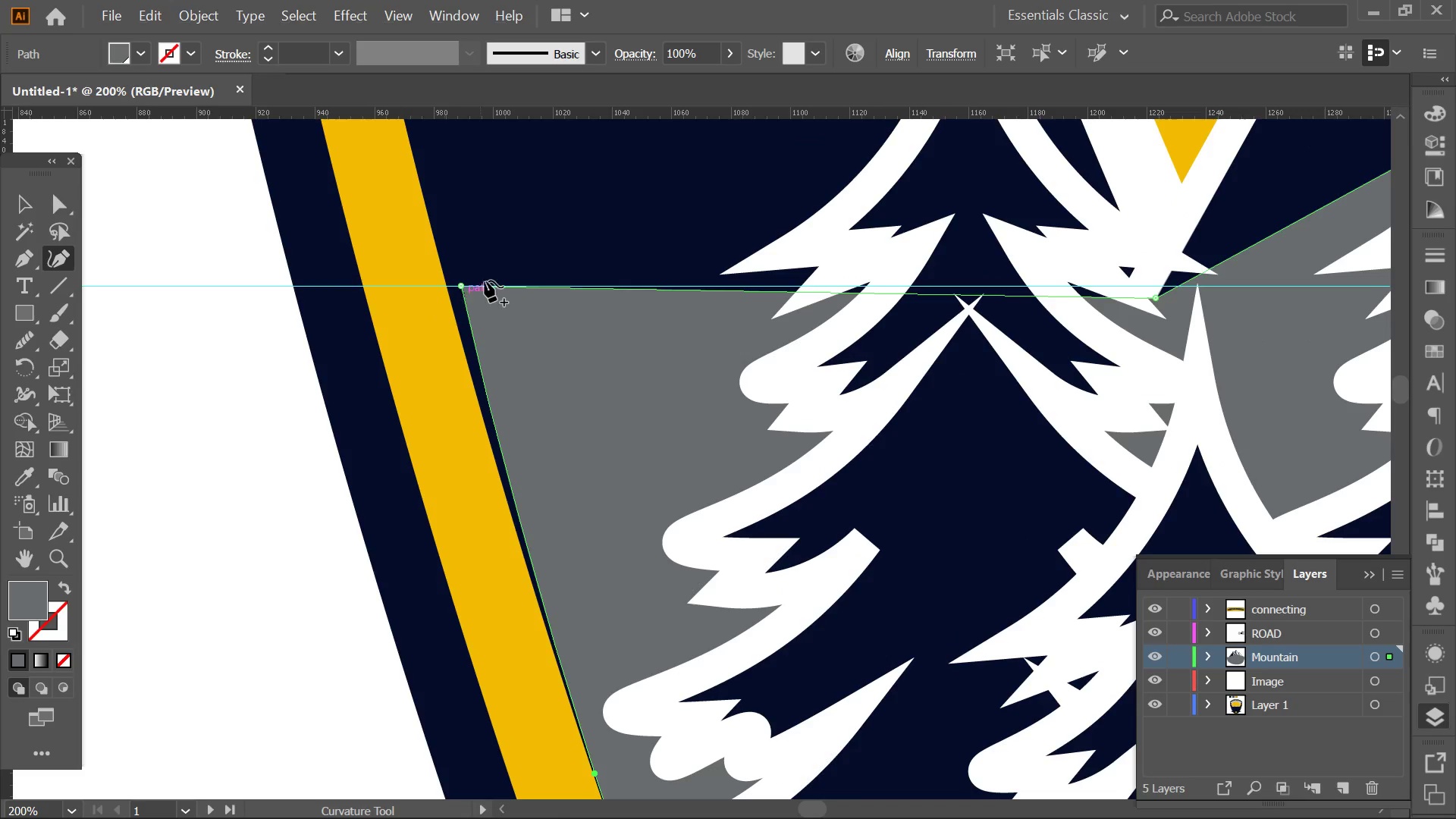 
scroll: coordinate [522, 406], scroll_direction: down, amount: 3.0
 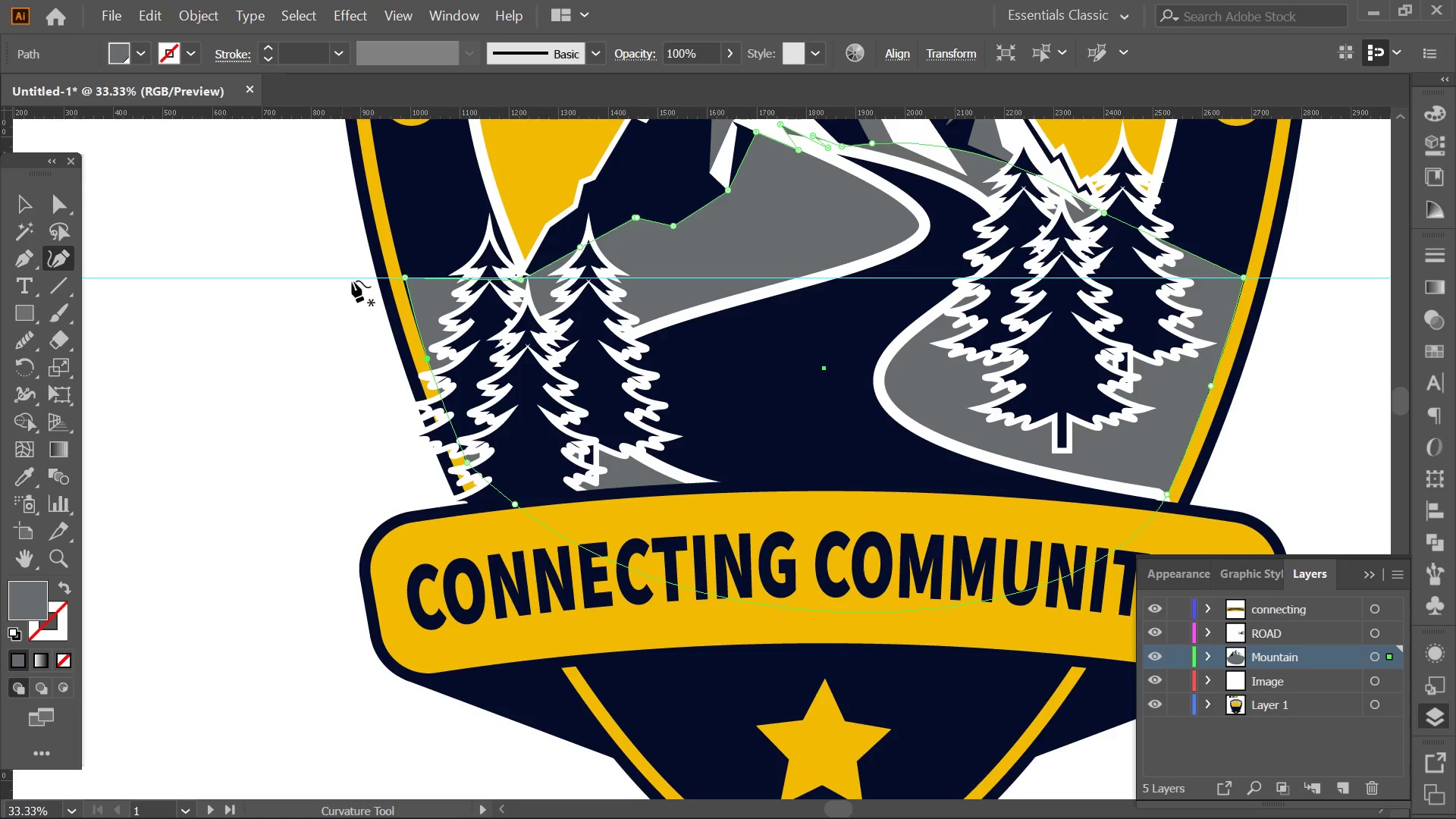 
key(Alt+AltLeft)
 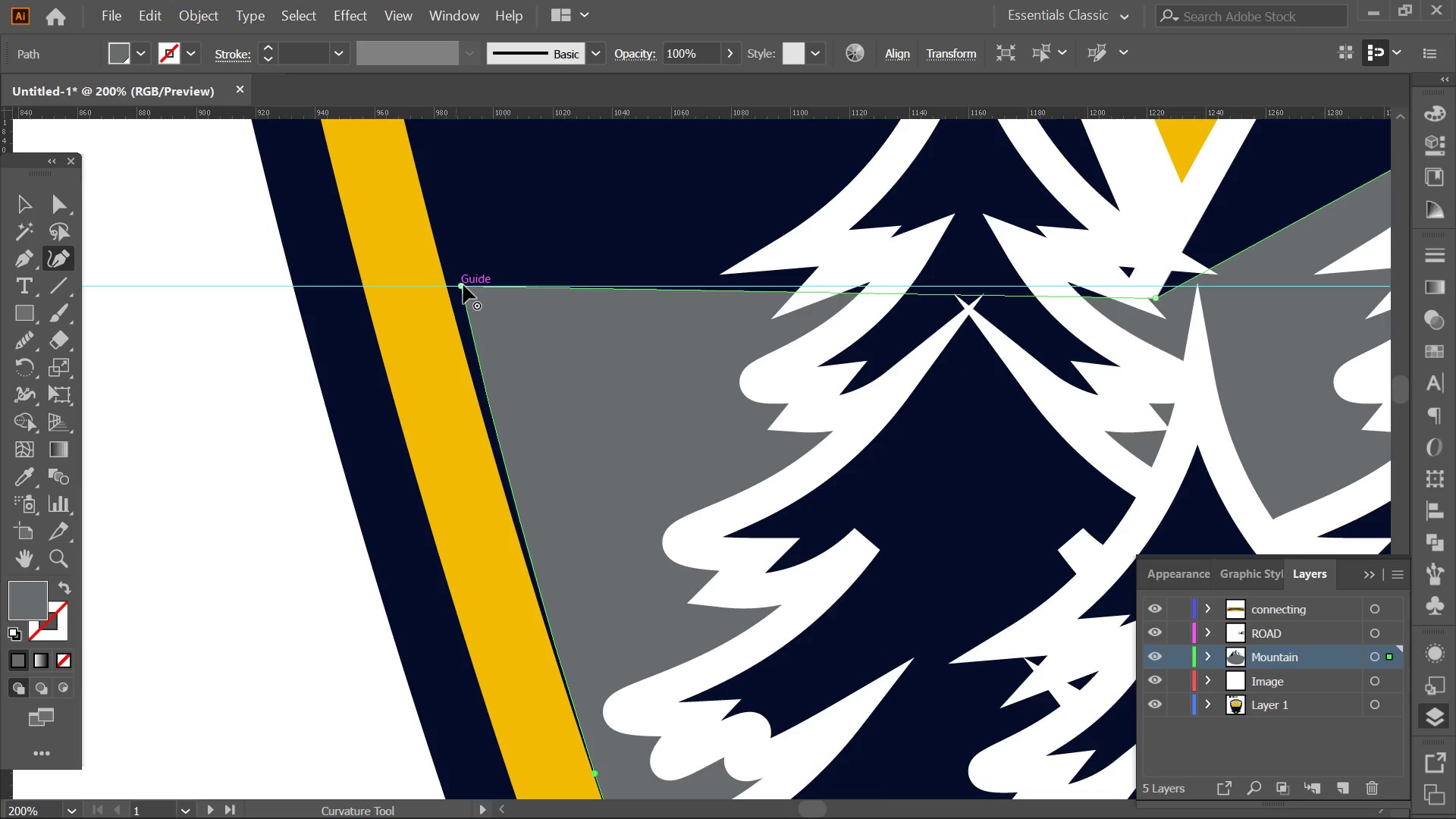 
scroll: coordinate [438, 305], scroll_direction: up, amount: 5.0
 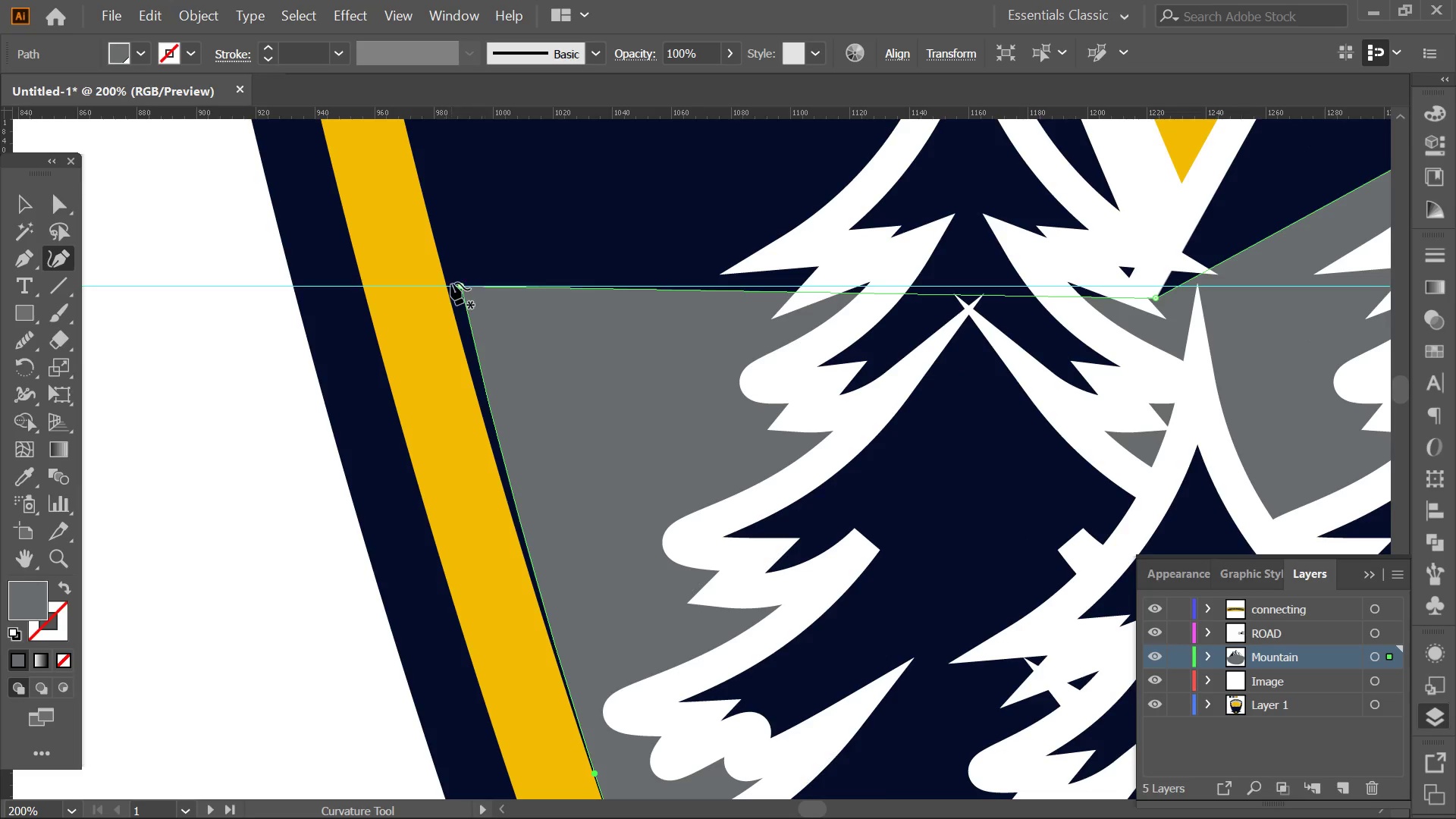 
left_click_drag(start_coordinate=[465, 287], to_coordinate=[447, 284])
 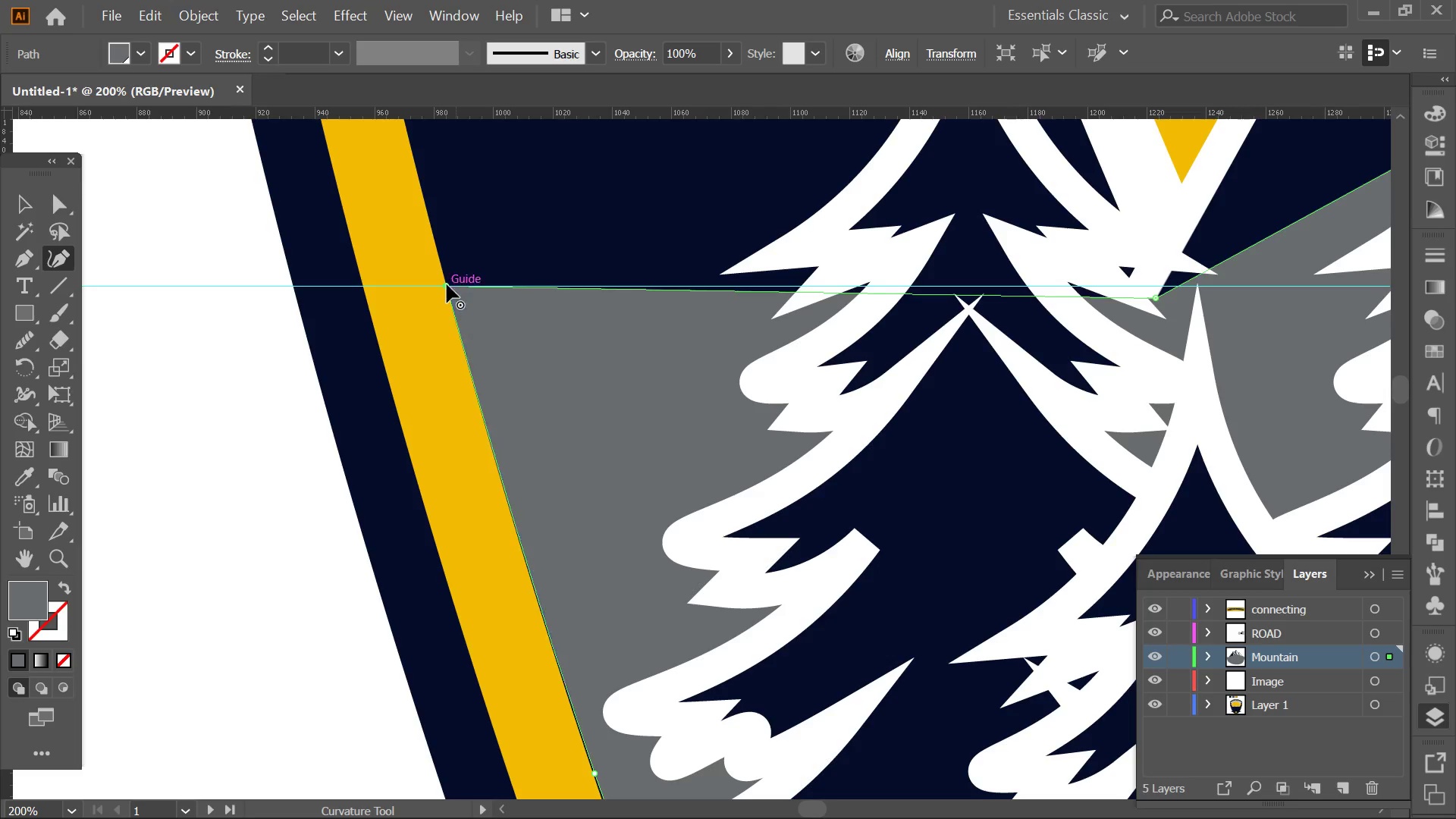 
hold_key(key=AltLeft, duration=0.34)
 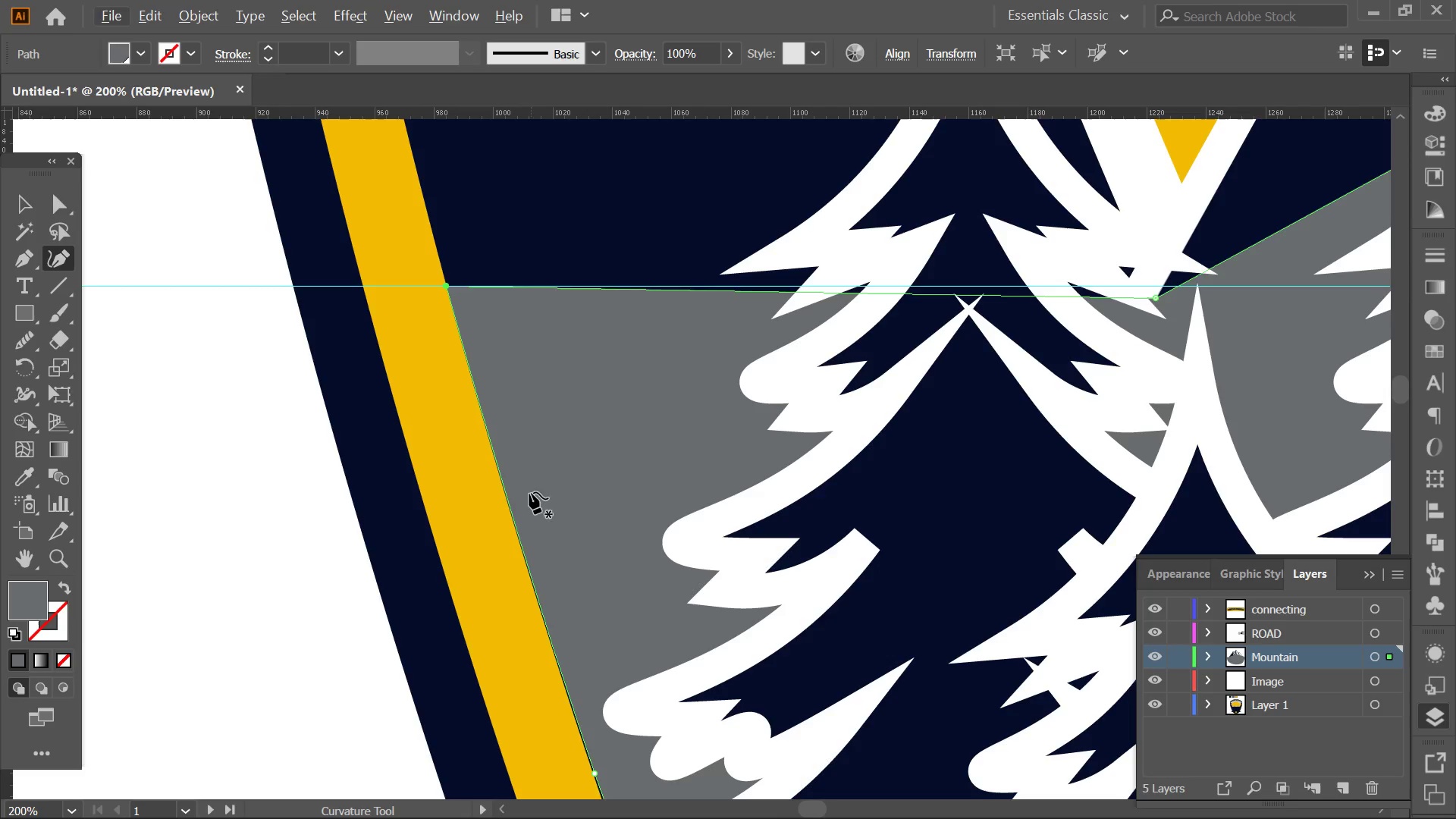 
key(Alt+AltLeft)
 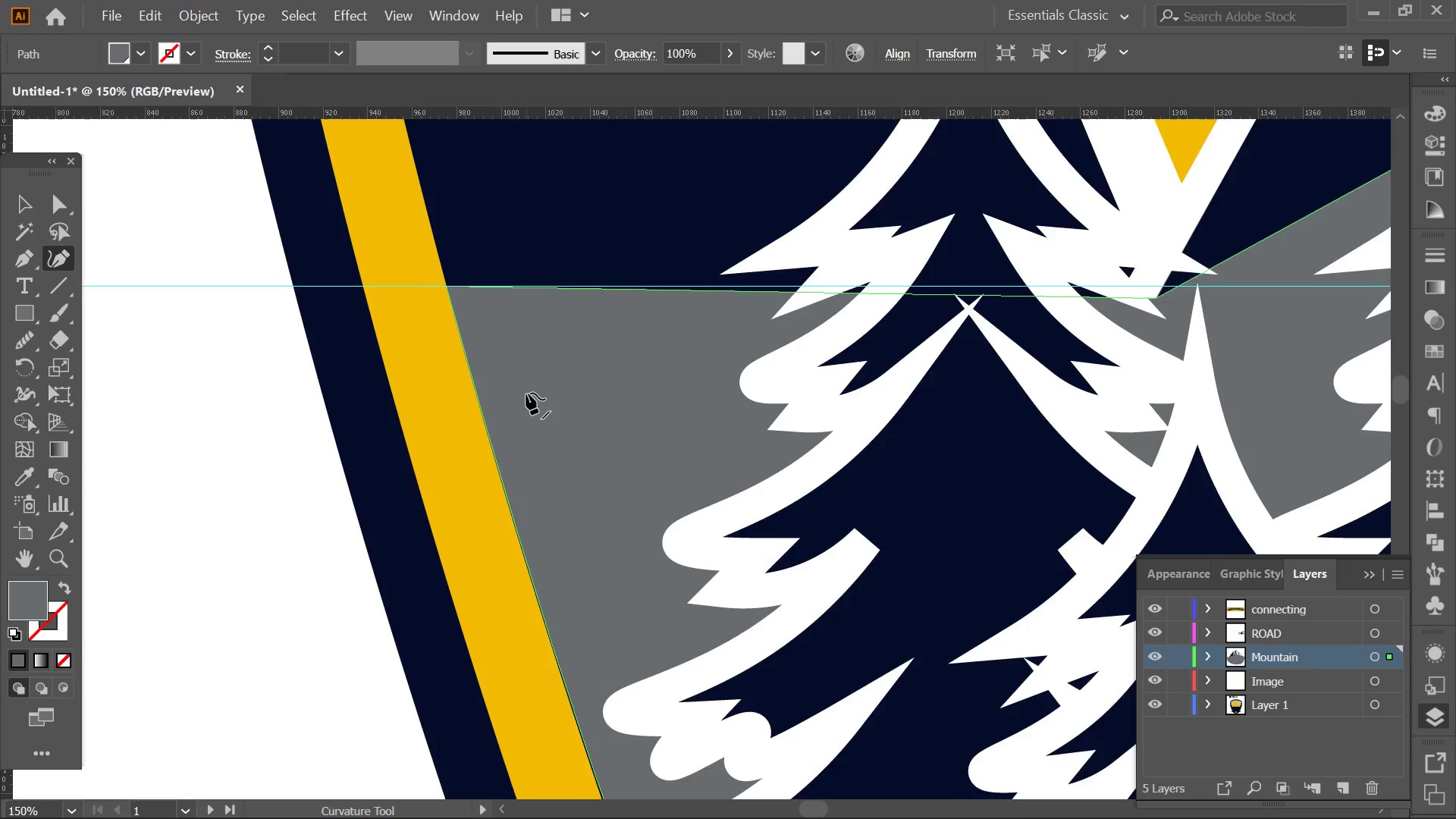 
hold_key(key=AltLeft, duration=0.33)
 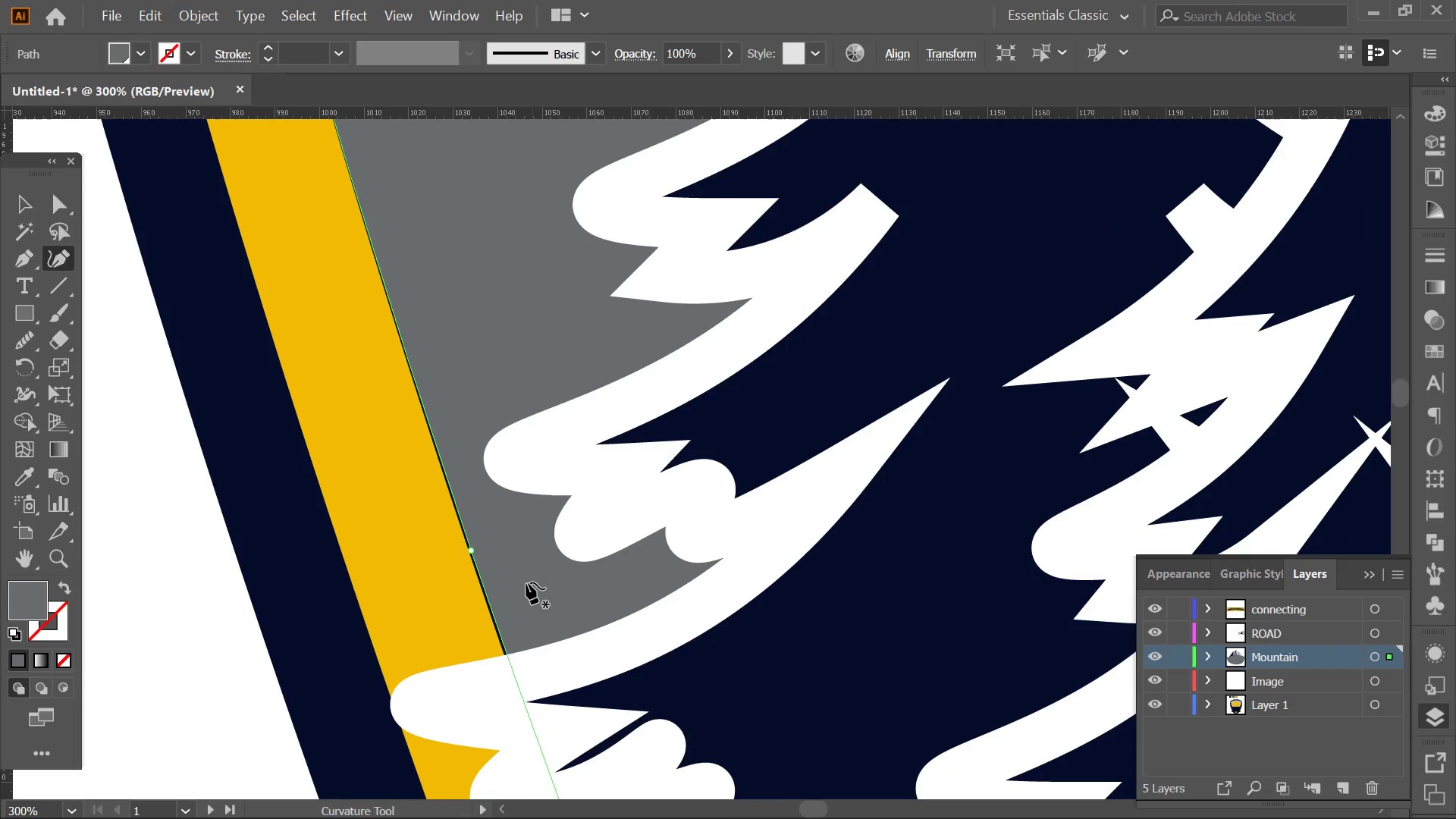 
key(Alt+AltLeft)
 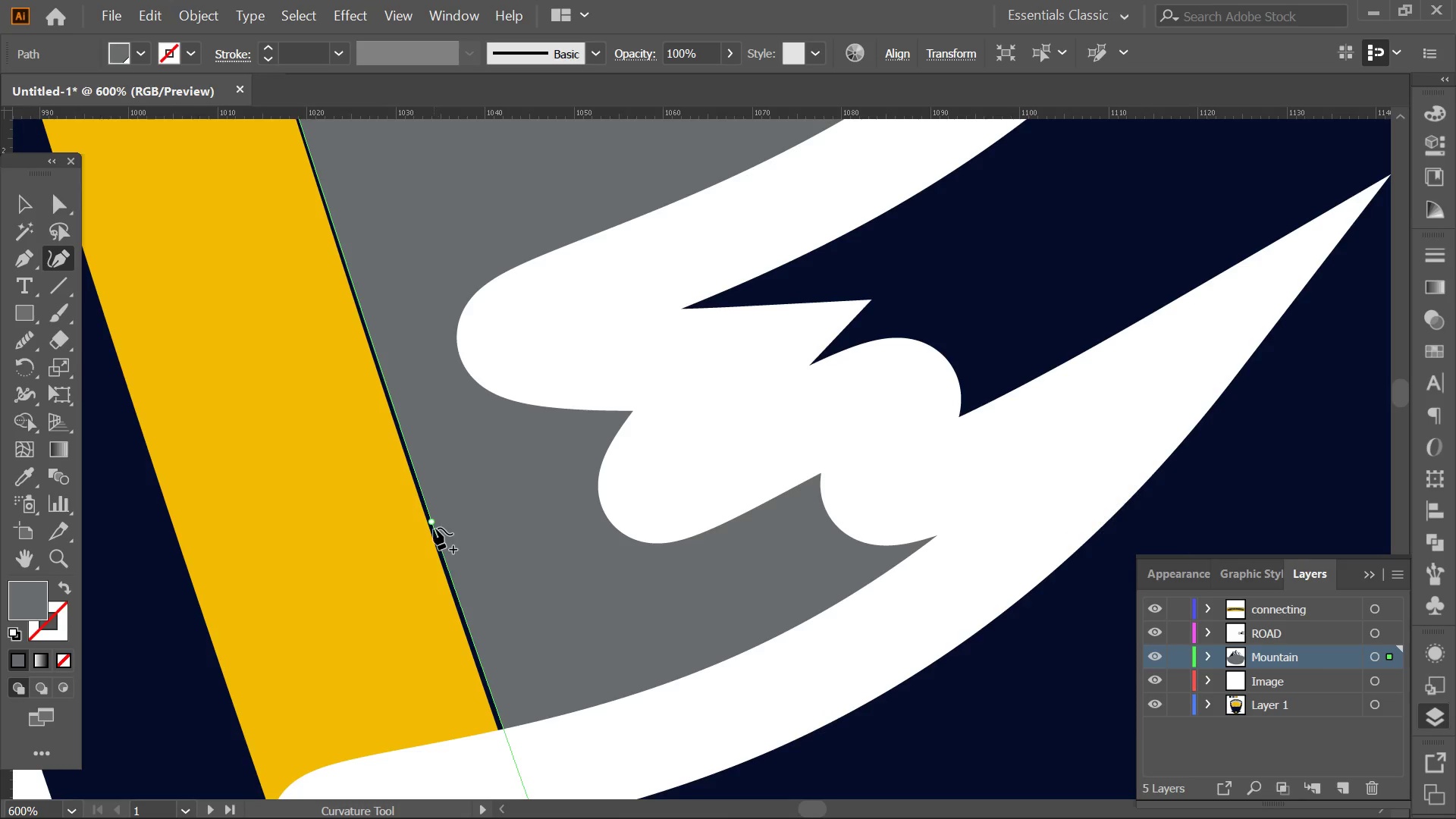 
scroll: coordinate [512, 580], scroll_direction: up, amount: 3.0
 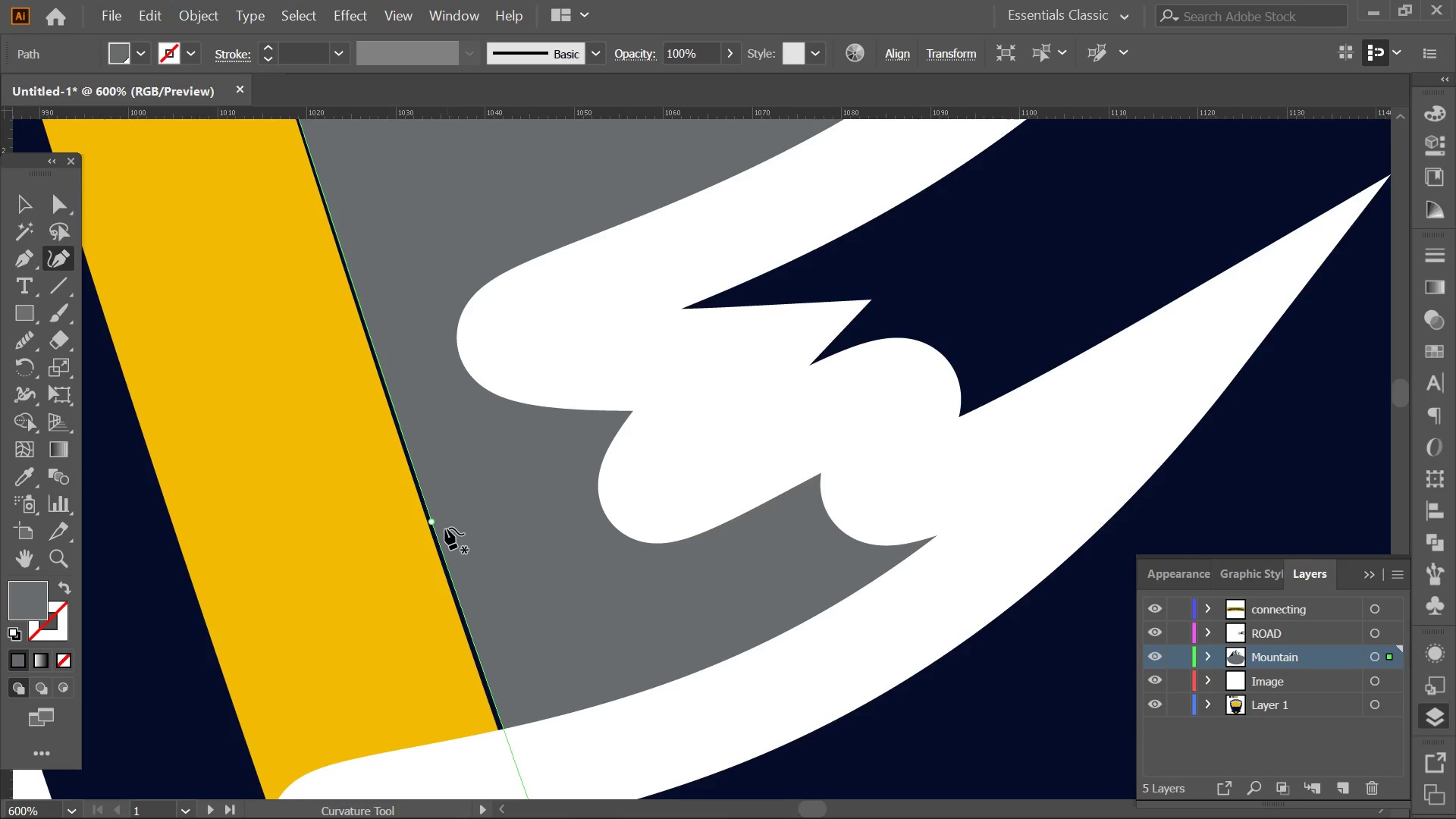 
left_click_drag(start_coordinate=[431, 518], to_coordinate=[433, 535])
 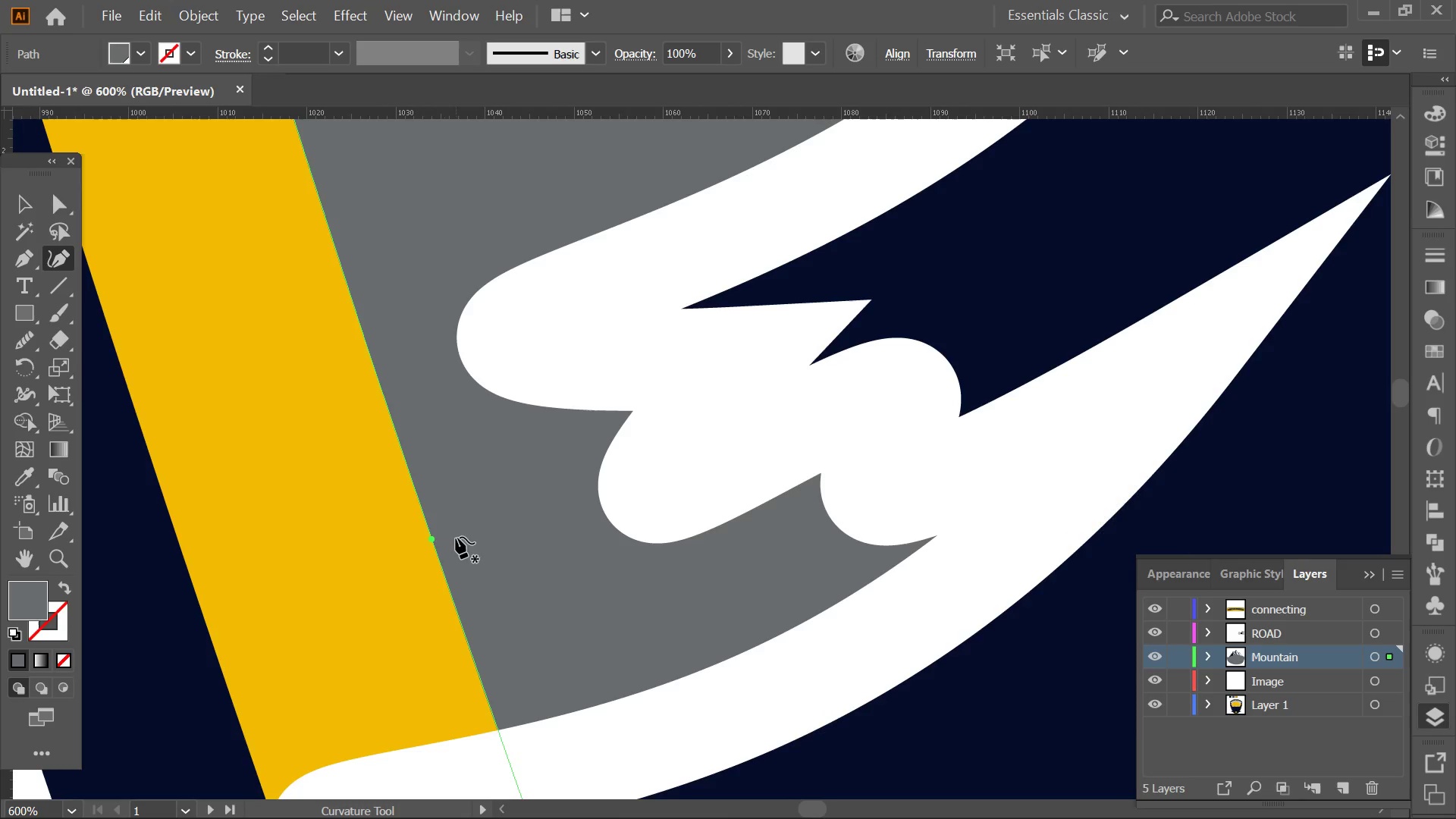 
hold_key(key=AltLeft, duration=0.41)
 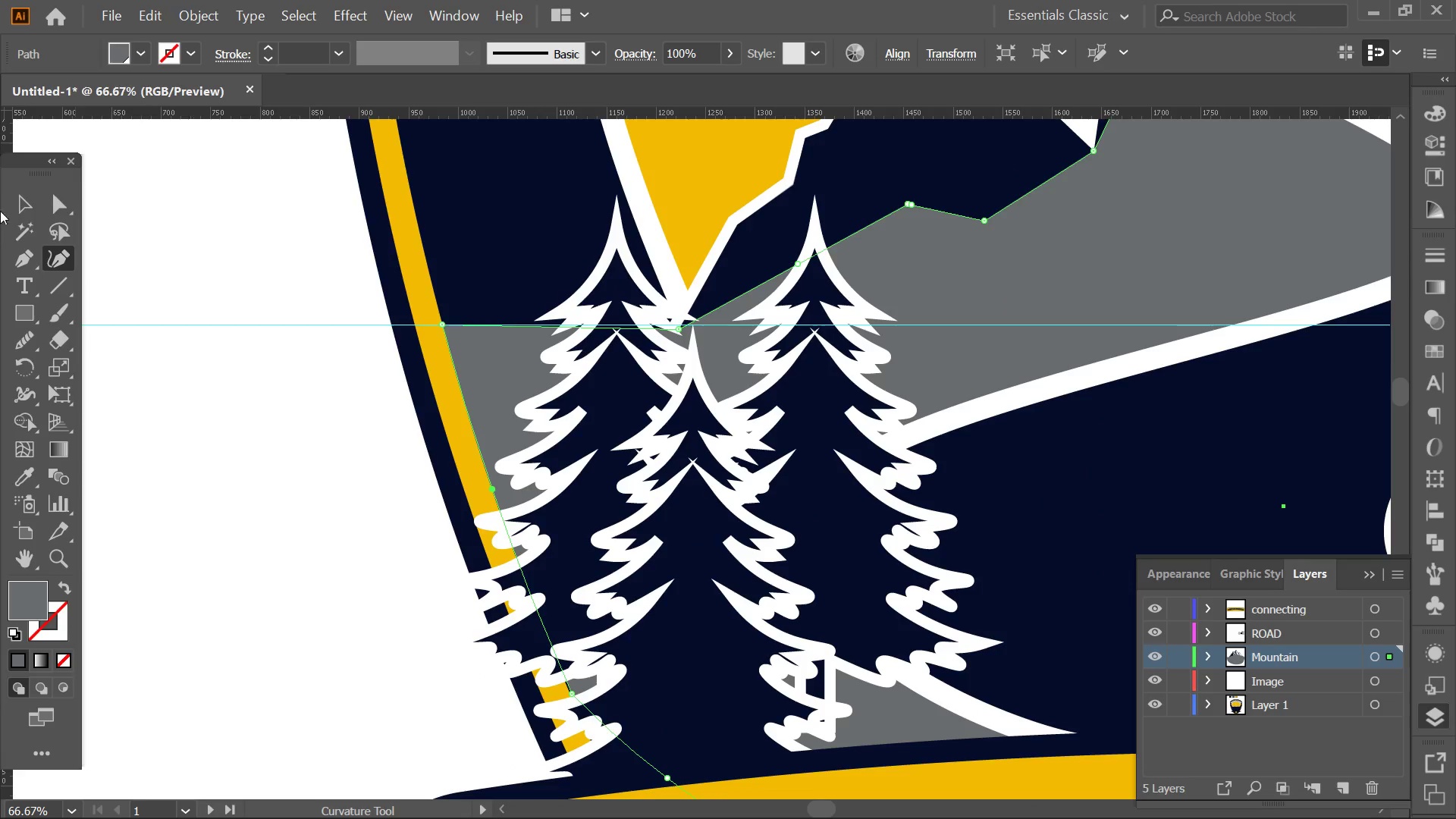 
key(Alt+AltLeft)
 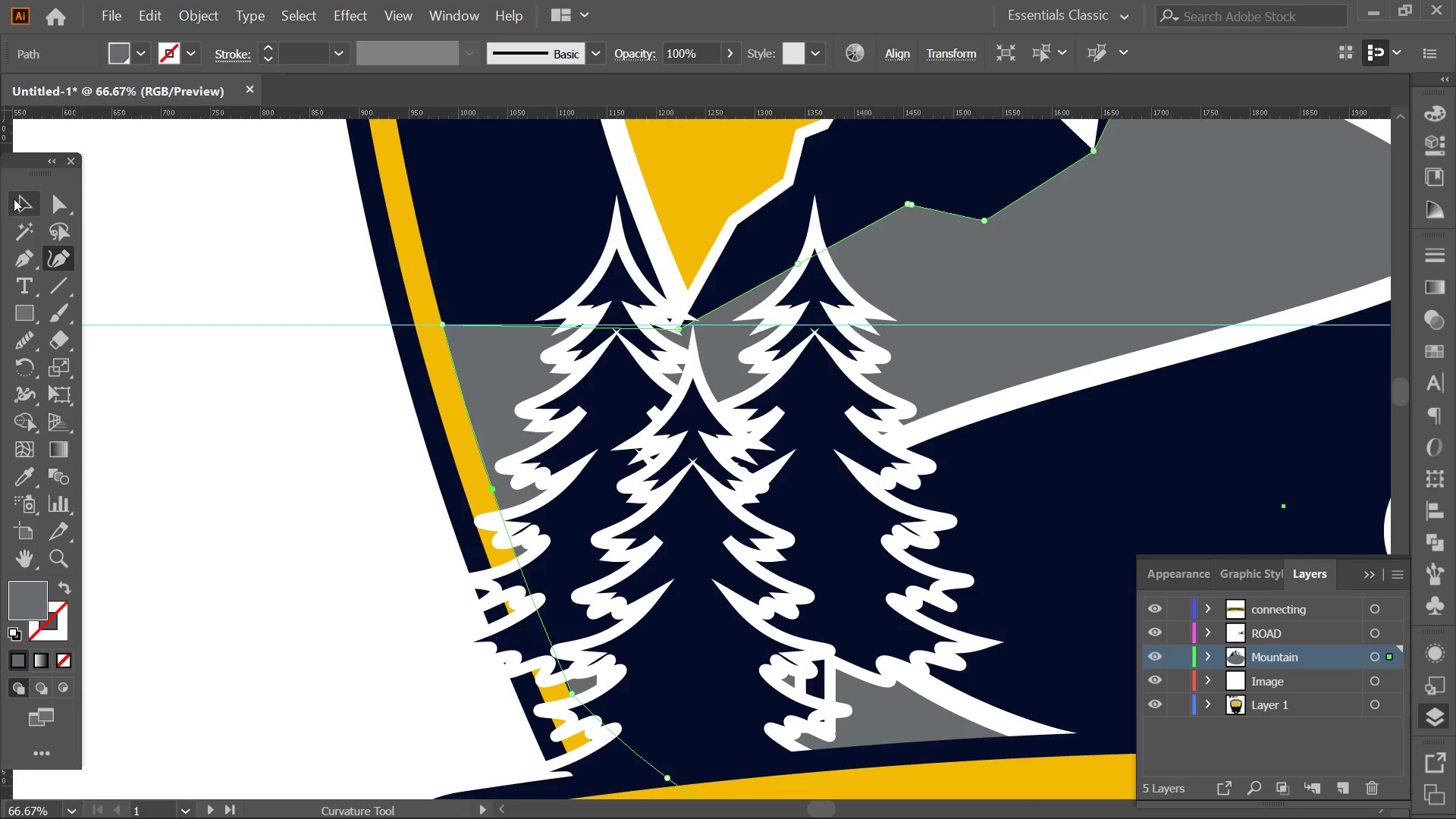 
scroll: coordinate [543, 487], scroll_direction: down, amount: 8.0
 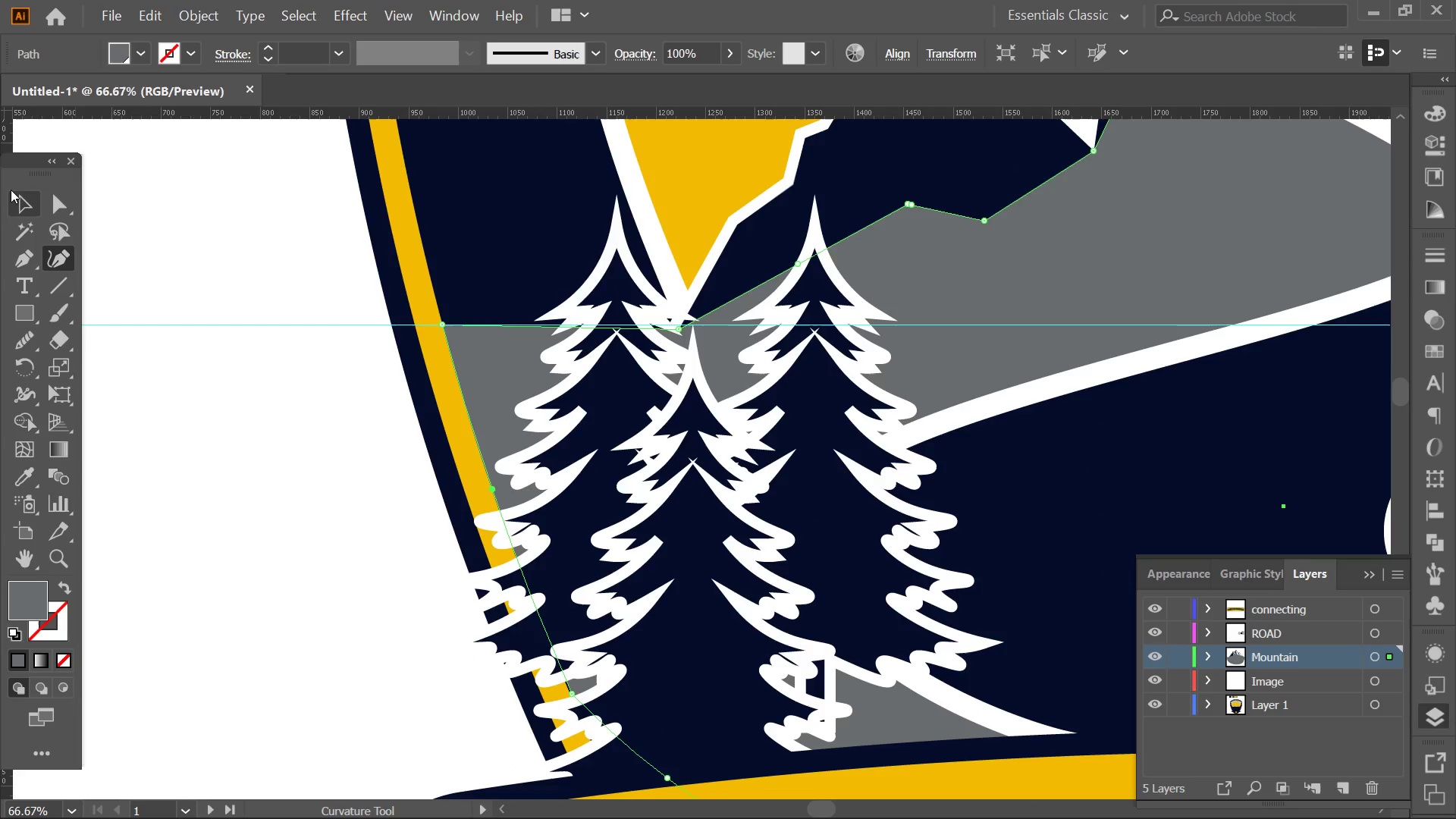 
double_click([15, 206])
 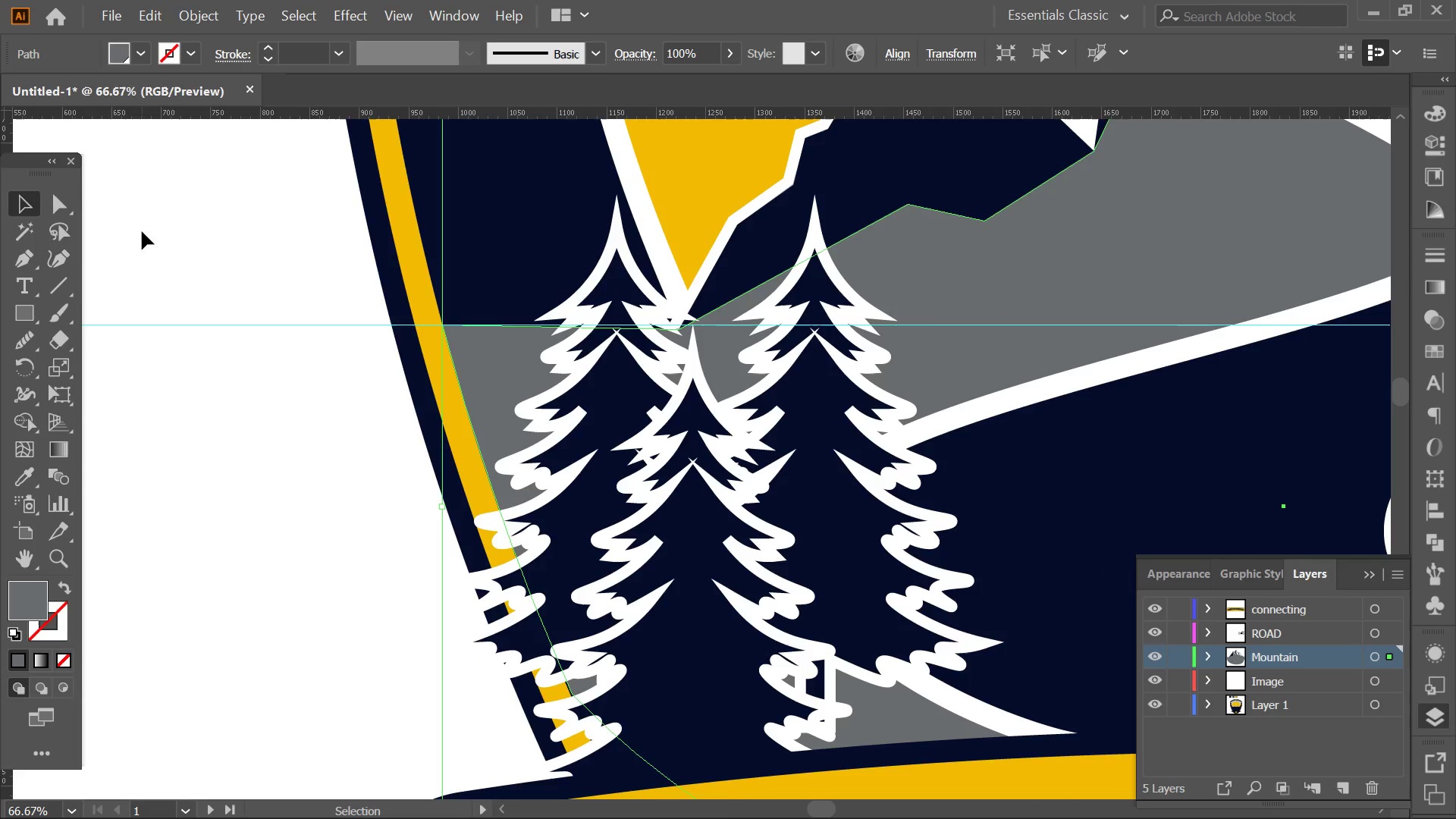 
triple_click([142, 231])
 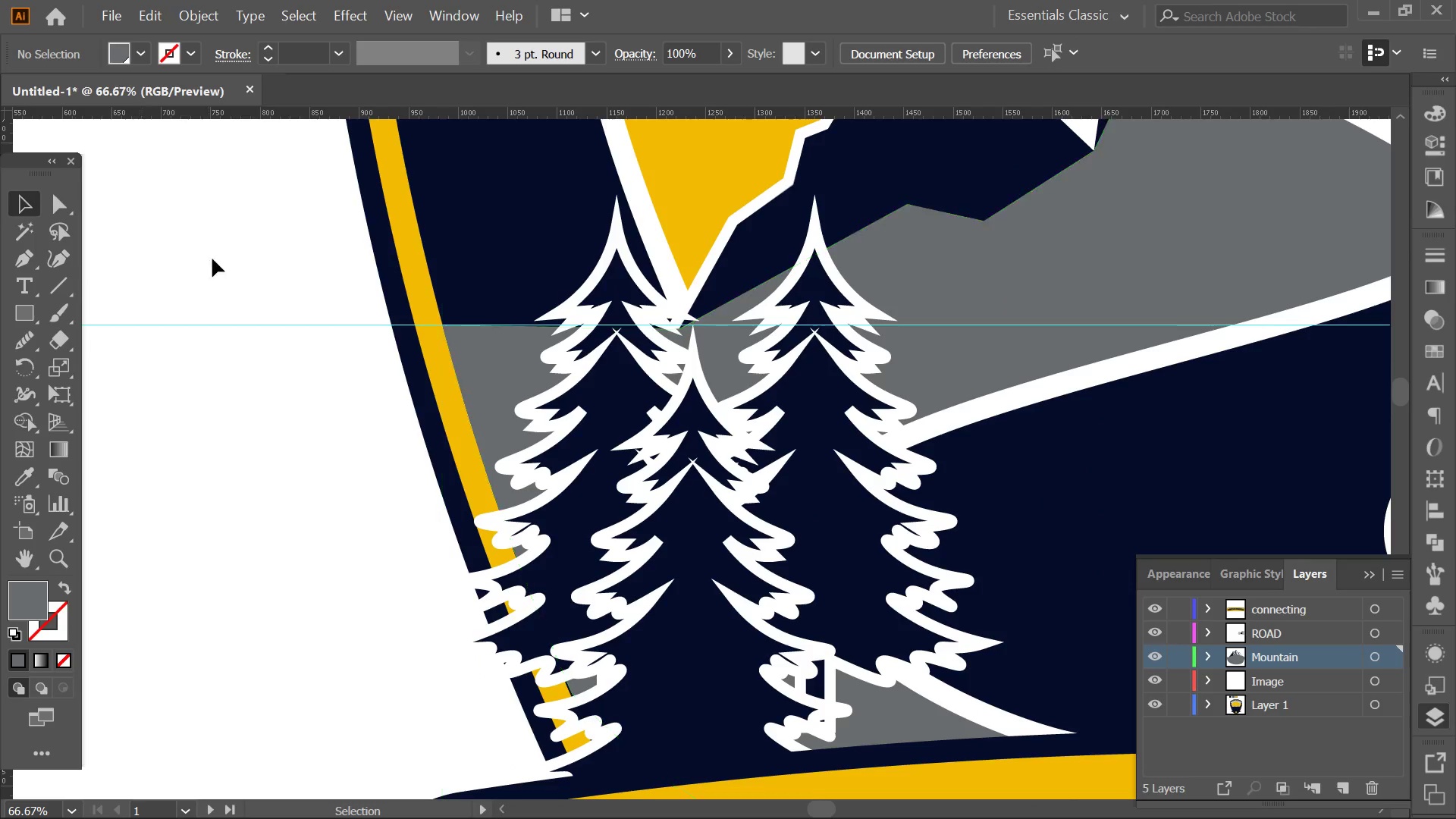 
hold_key(key=AltLeft, duration=0.33)
 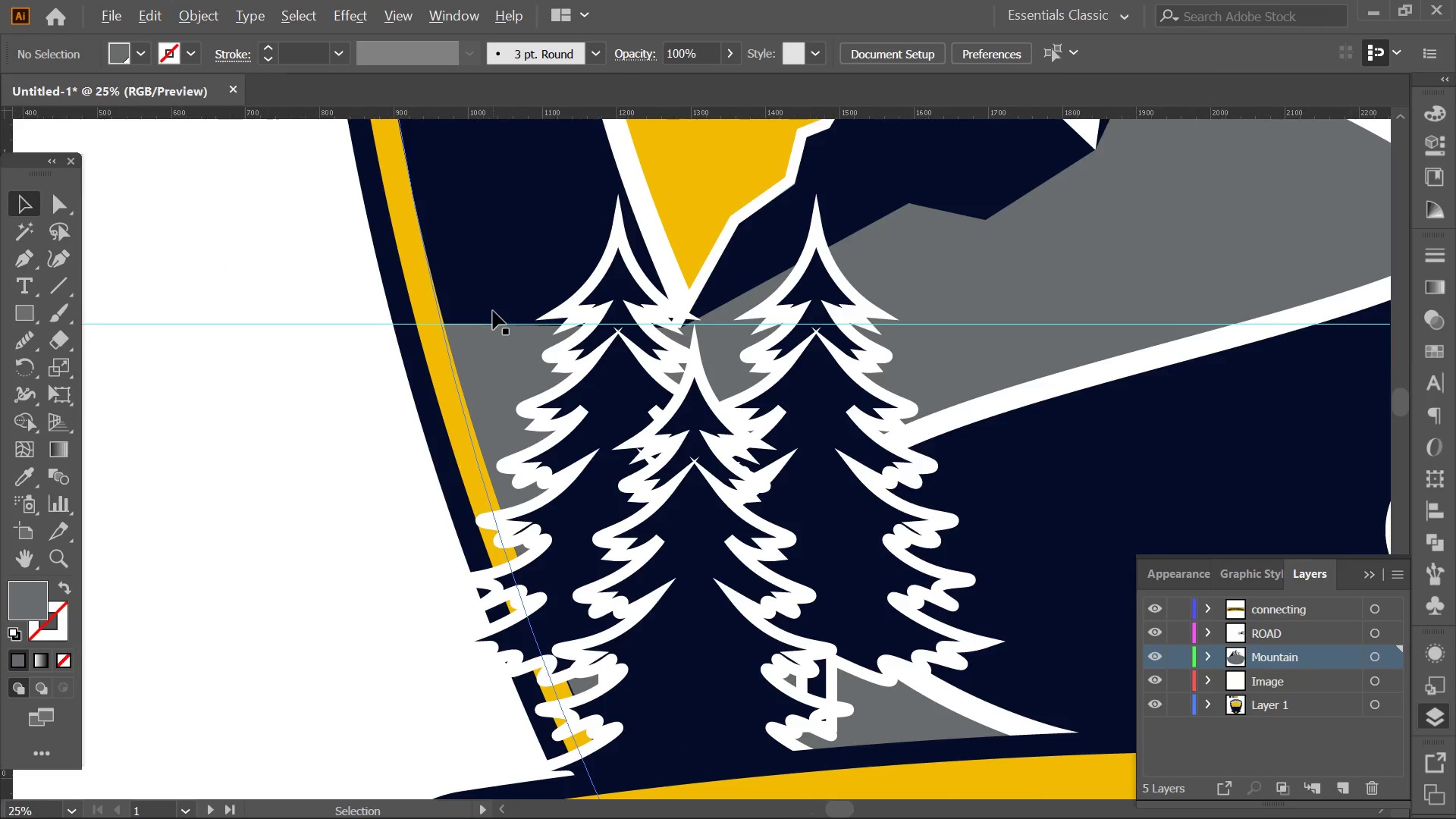 
key(Space)
 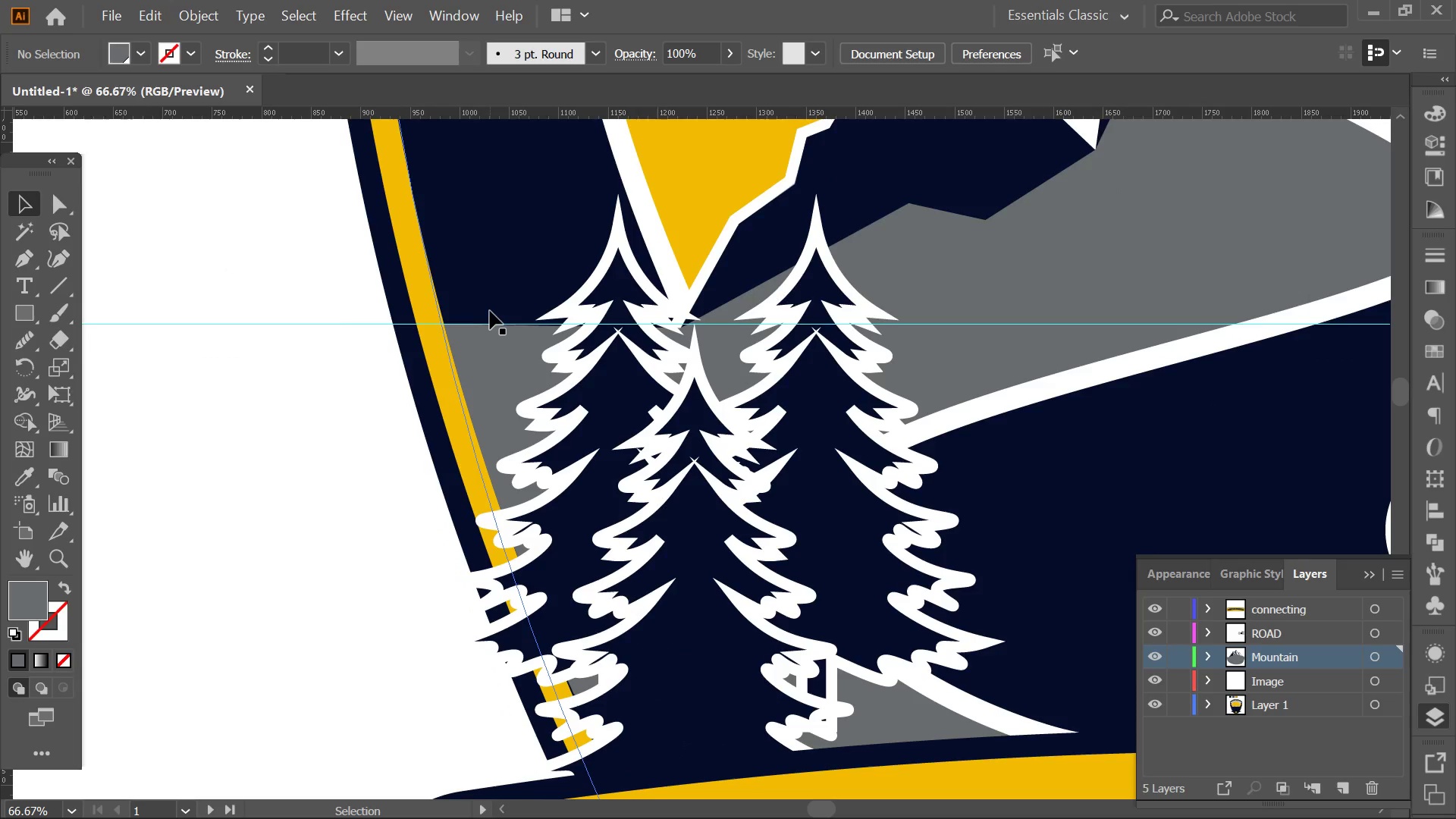 
key(Alt+AltLeft)
 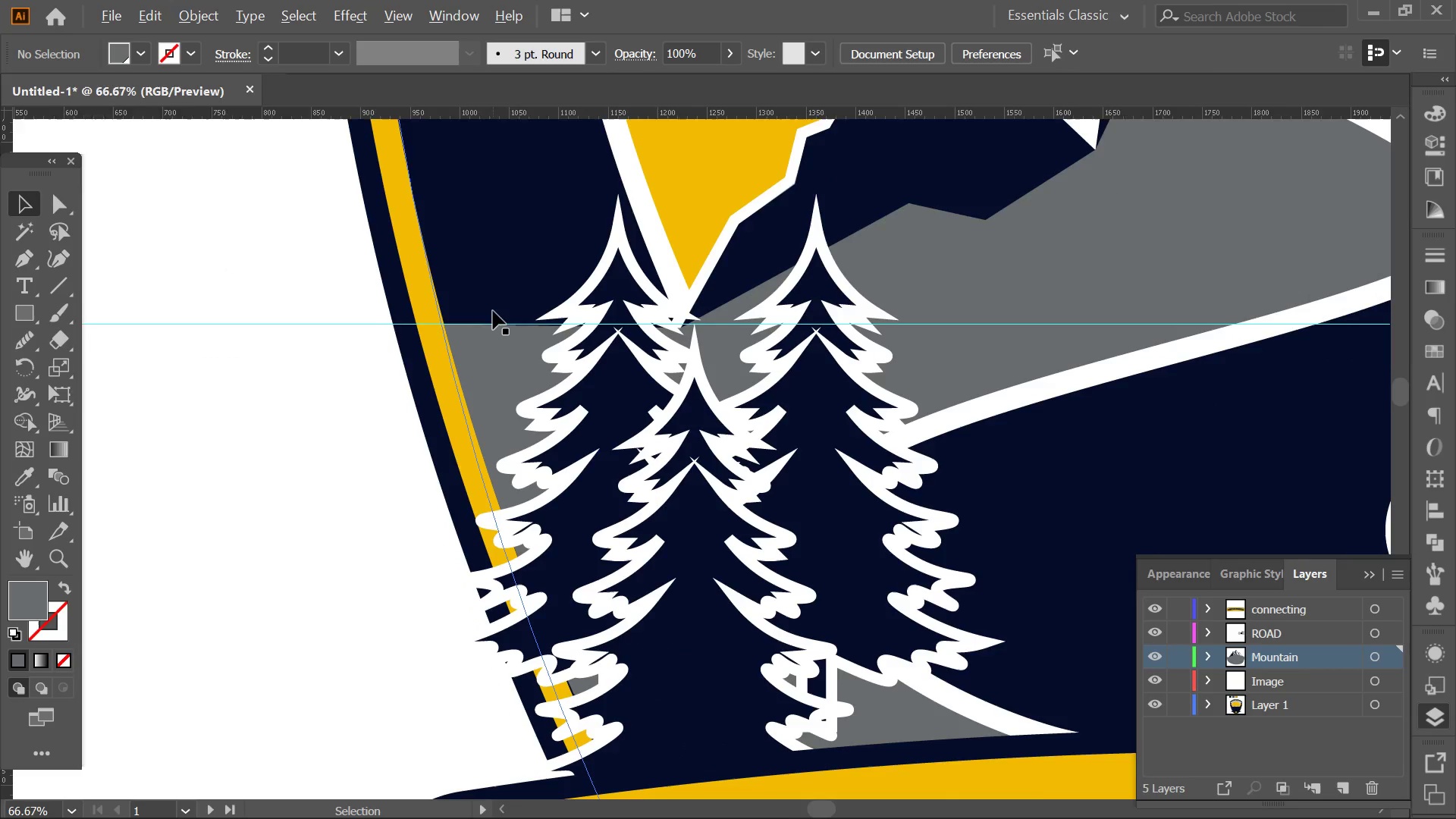 
scroll: coordinate [218, 260], scroll_direction: none, amount: 0.0
 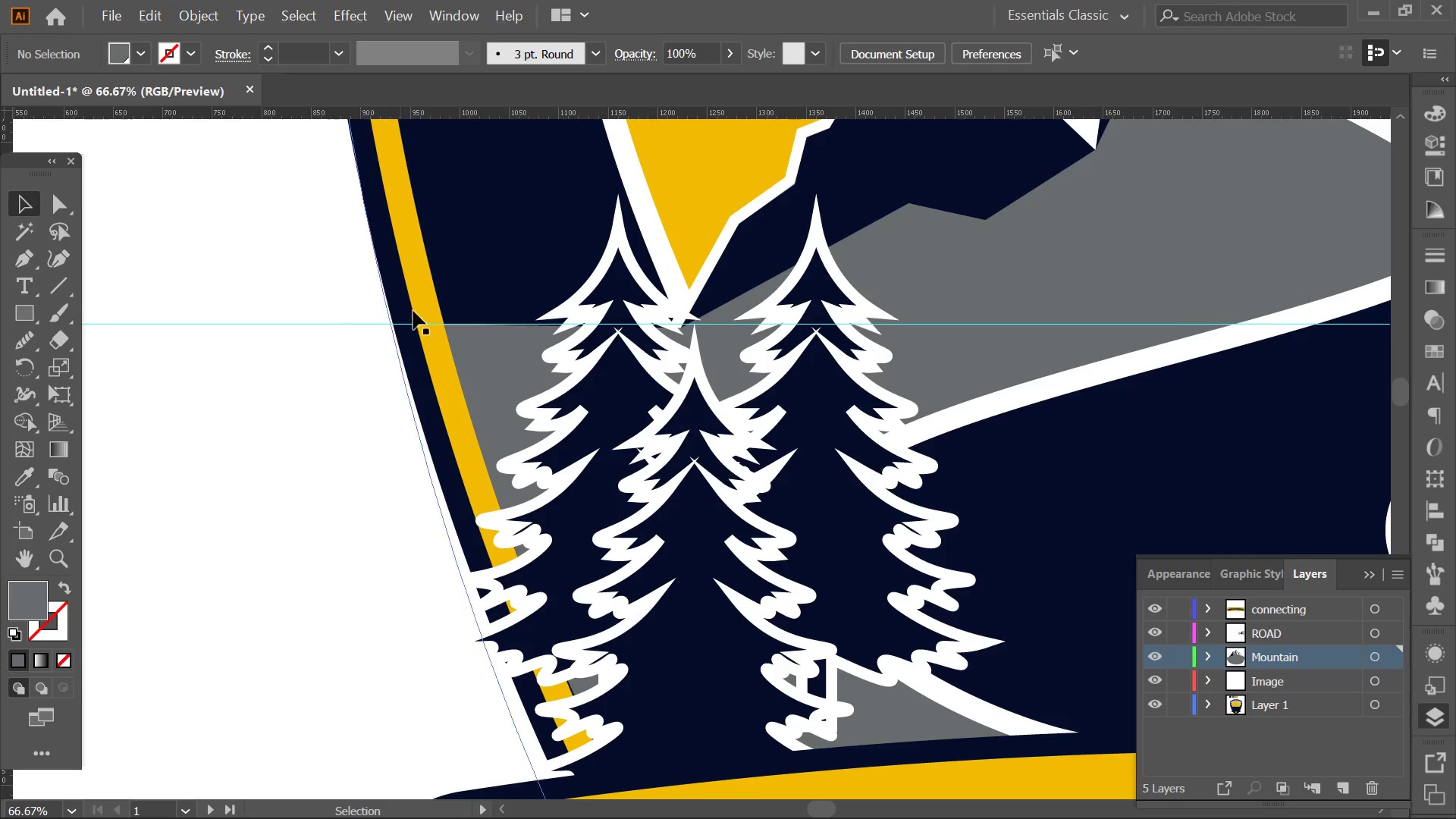 
hold_key(key=Space, duration=0.53)
 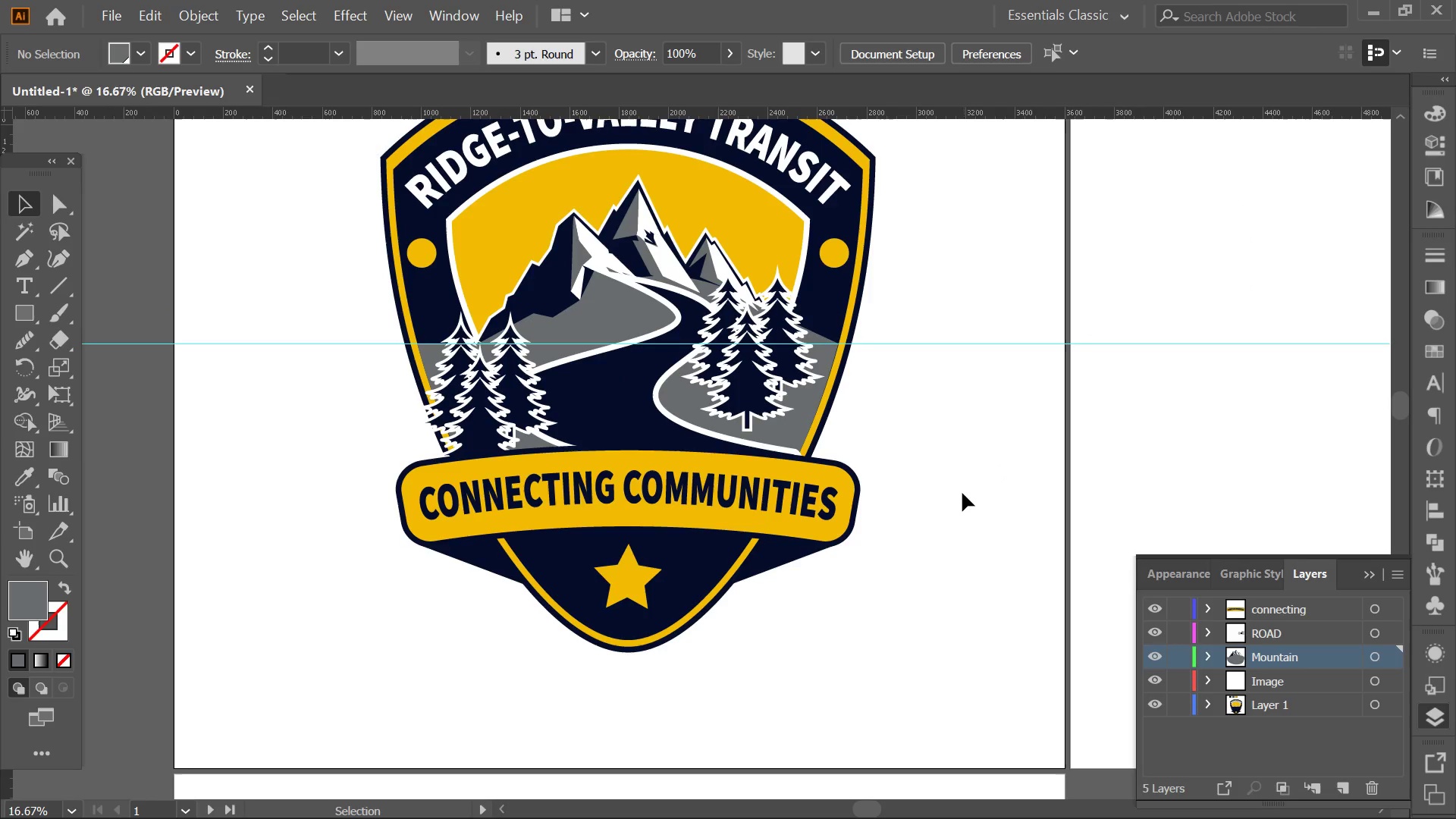 
left_click_drag(start_coordinate=[580, 392], to_coordinate=[519, 420])
 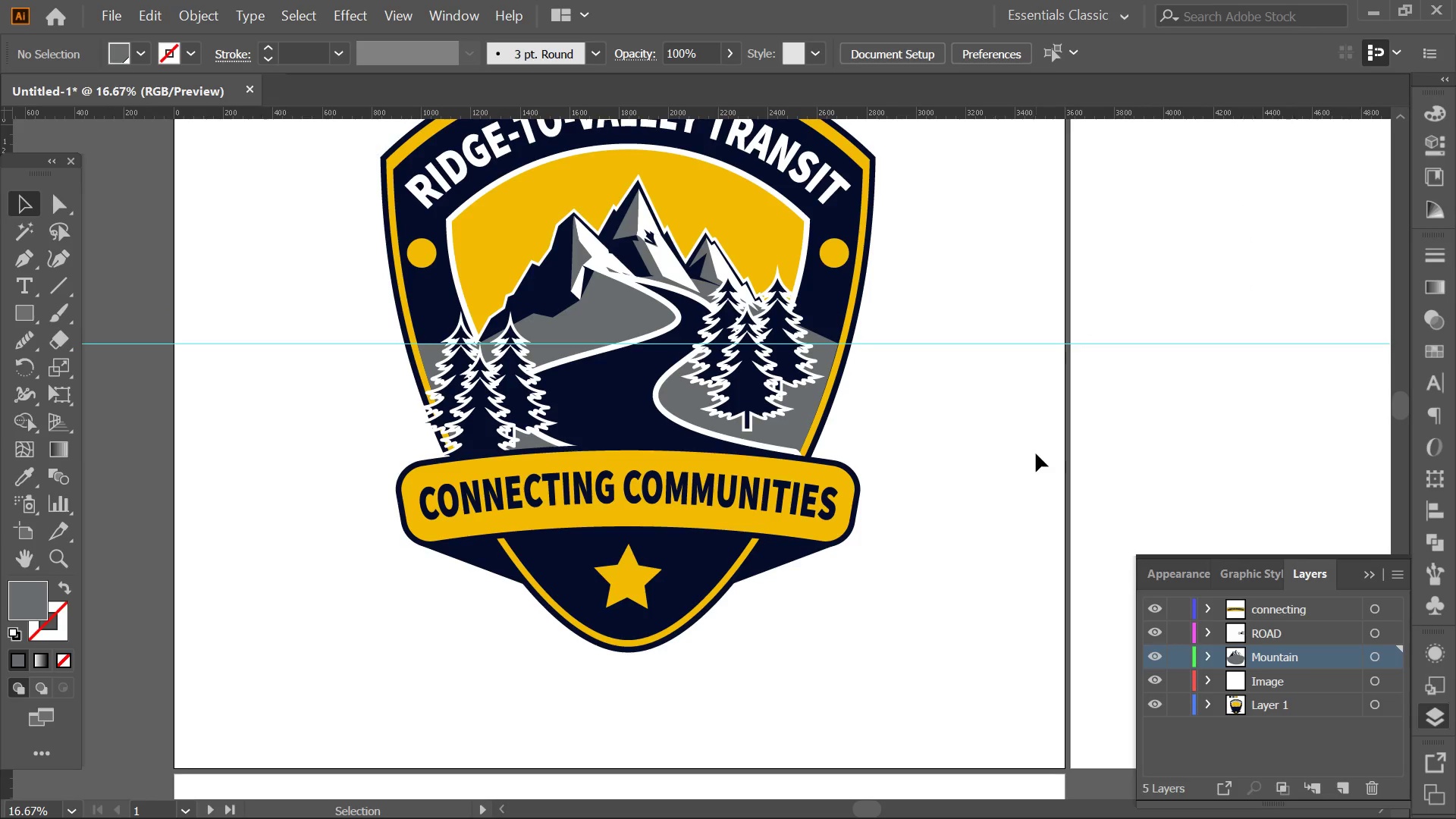 
scroll: coordinate [493, 311], scroll_direction: down, amount: 4.0
 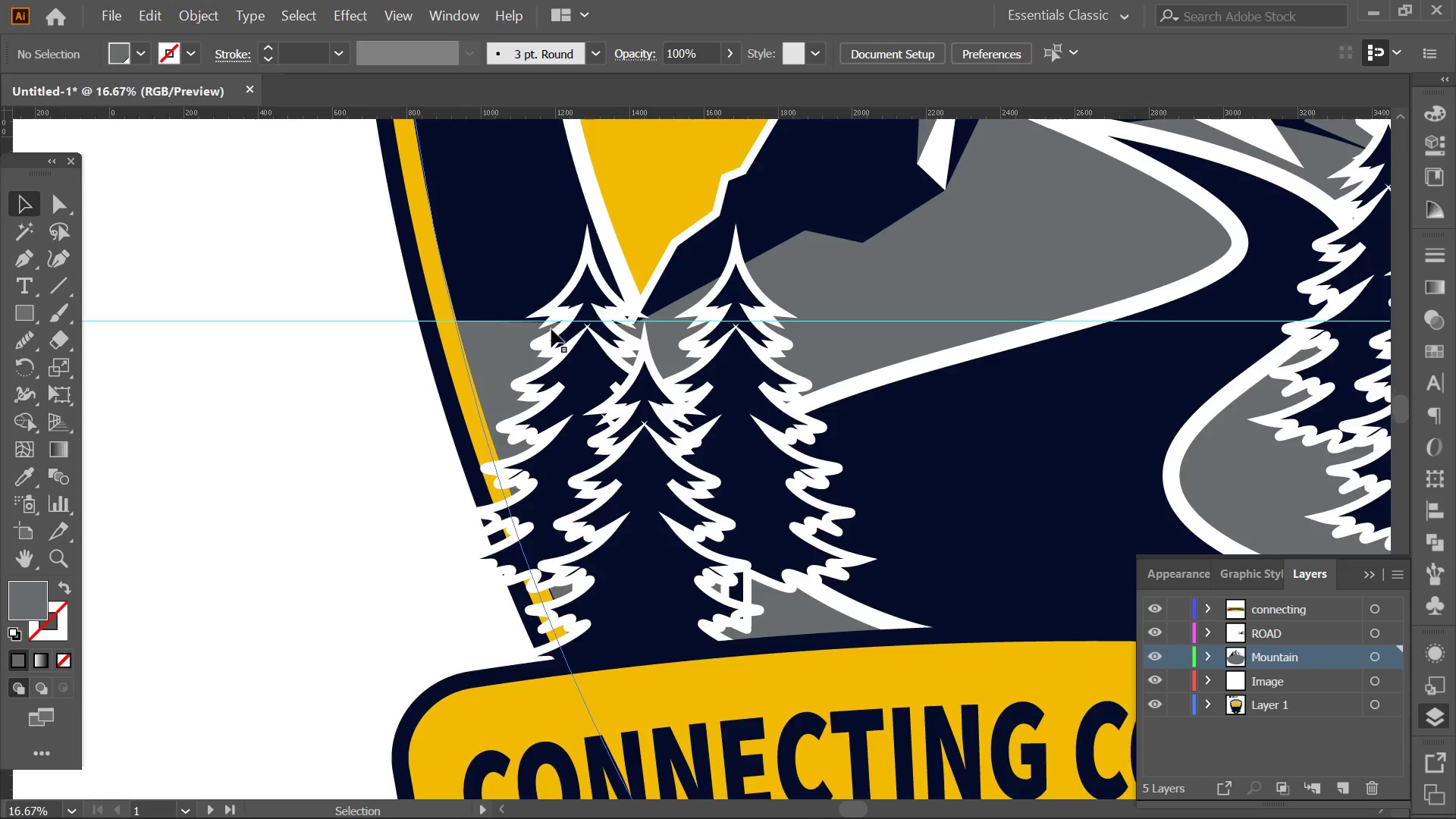 
left_click([1036, 453])
 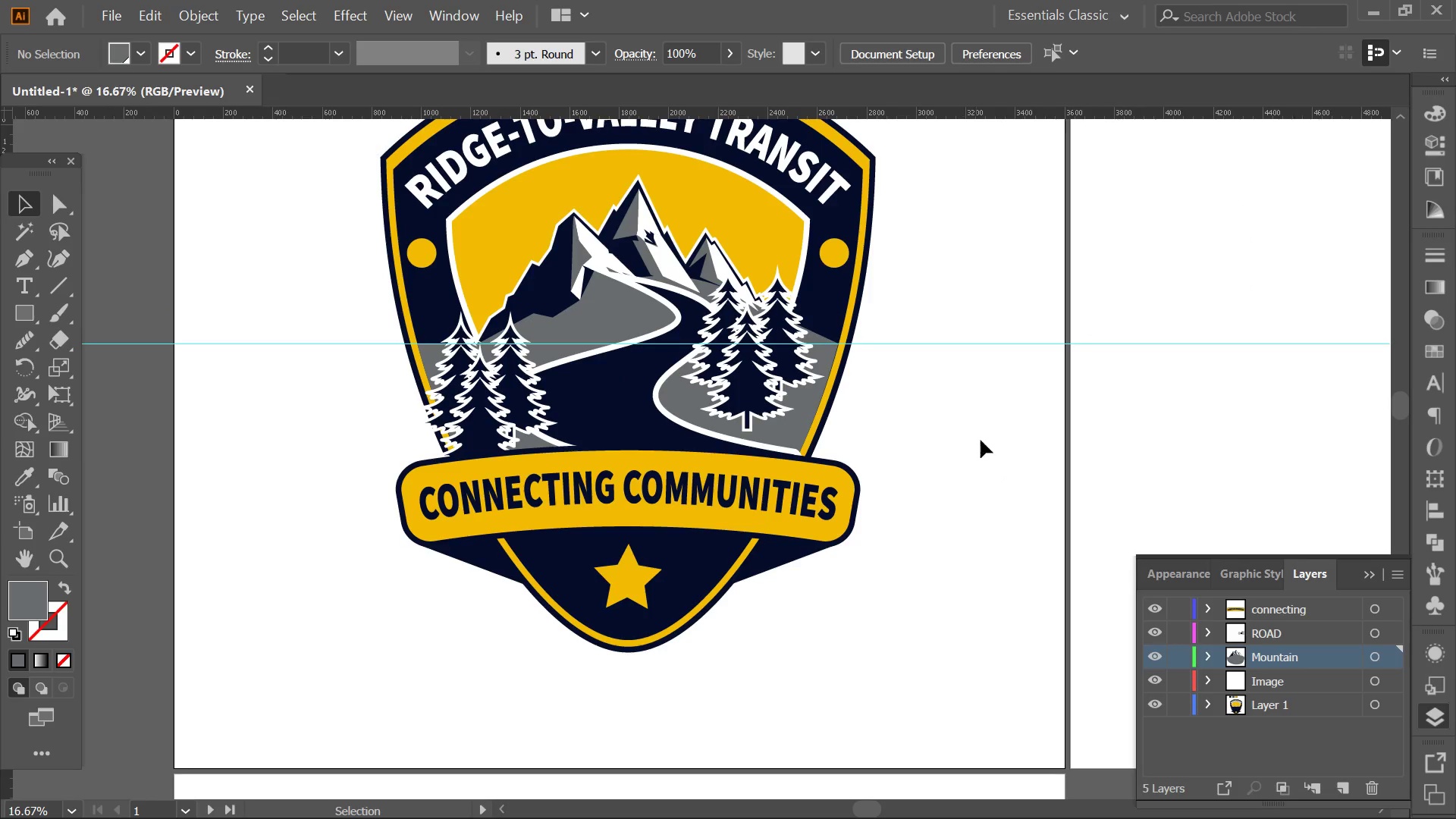 
left_click_drag(start_coordinate=[981, 421], to_coordinate=[960, 322])
 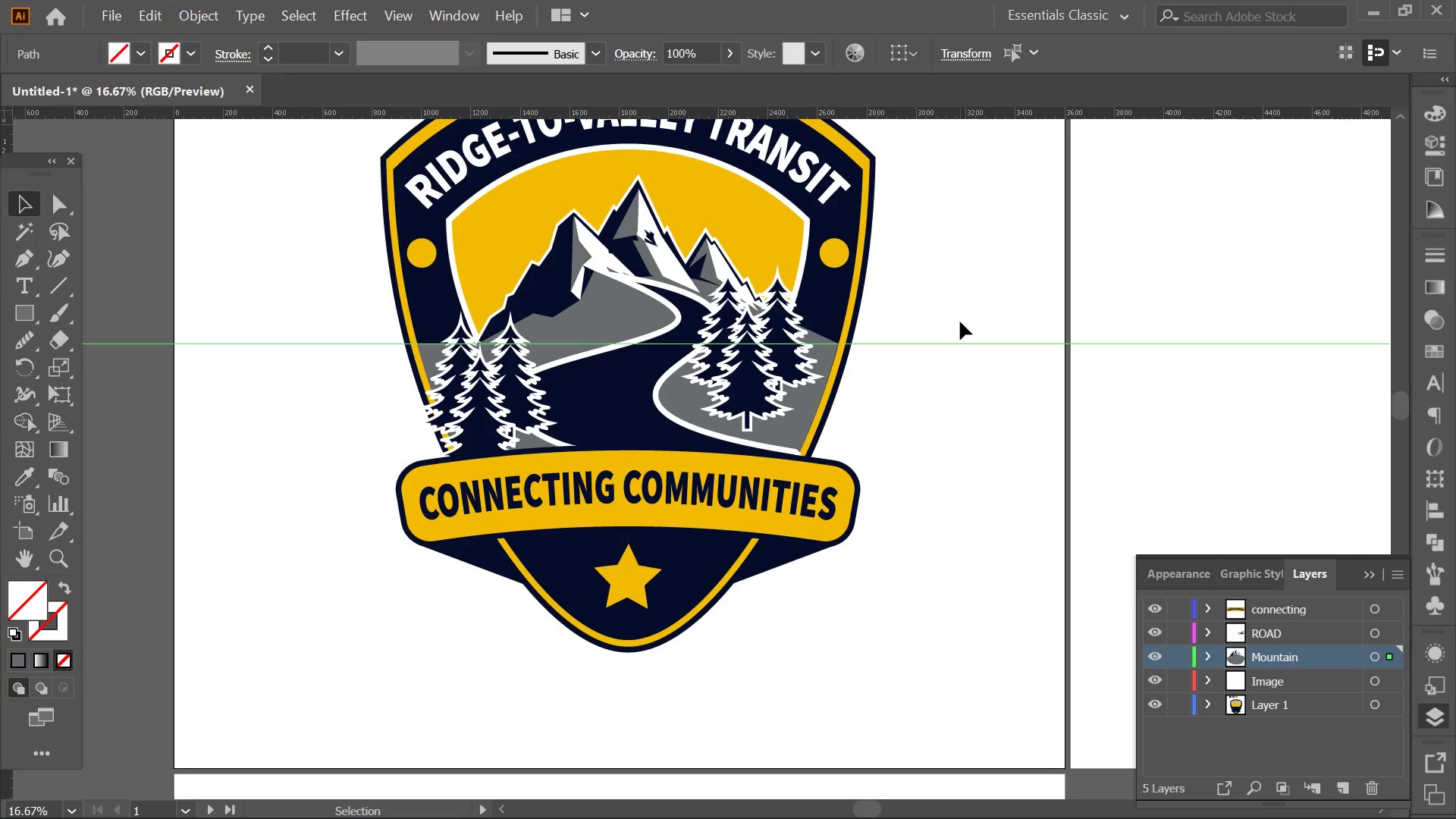 
key(Delete)
 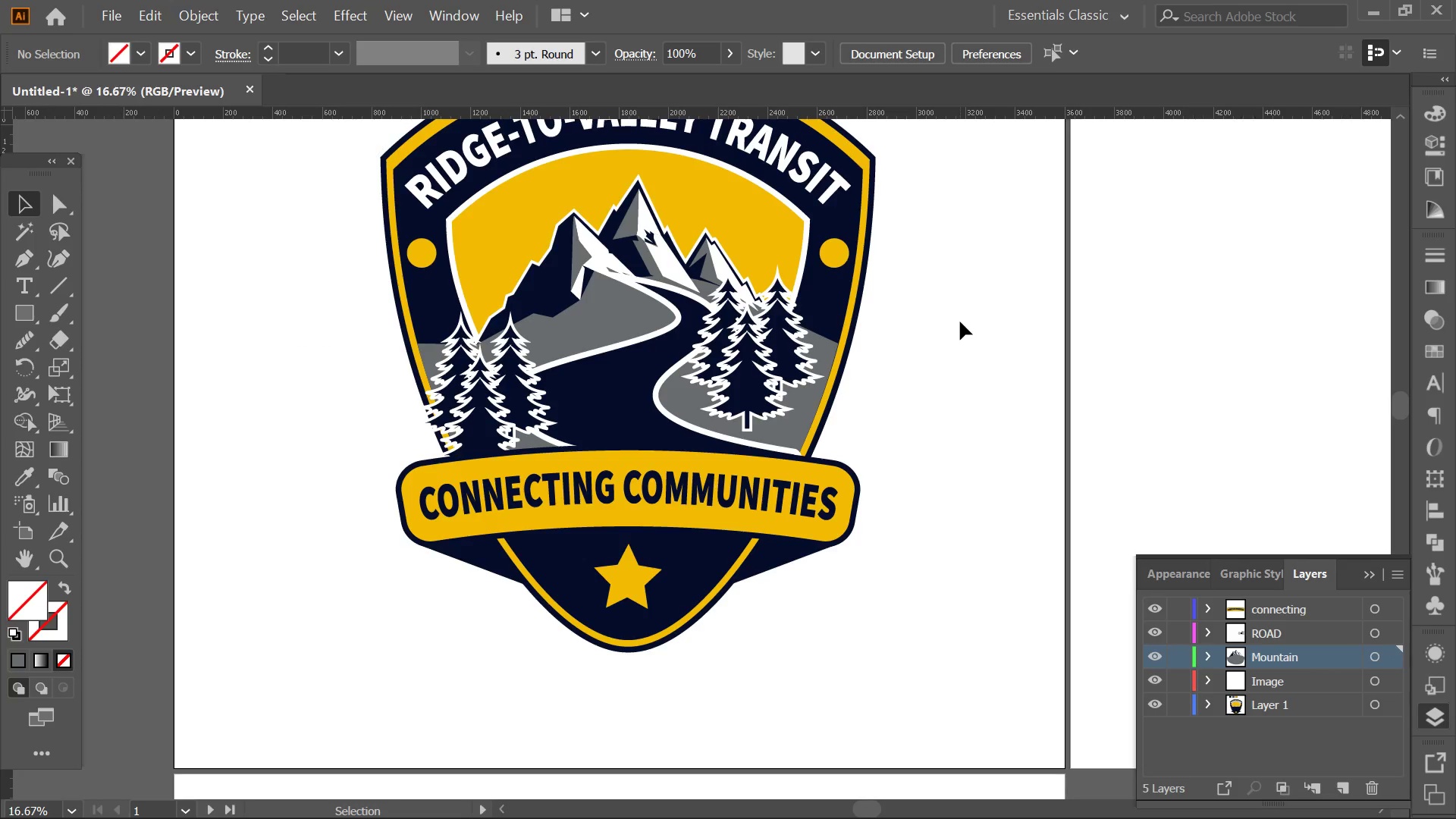 
key(Alt+Tab)
 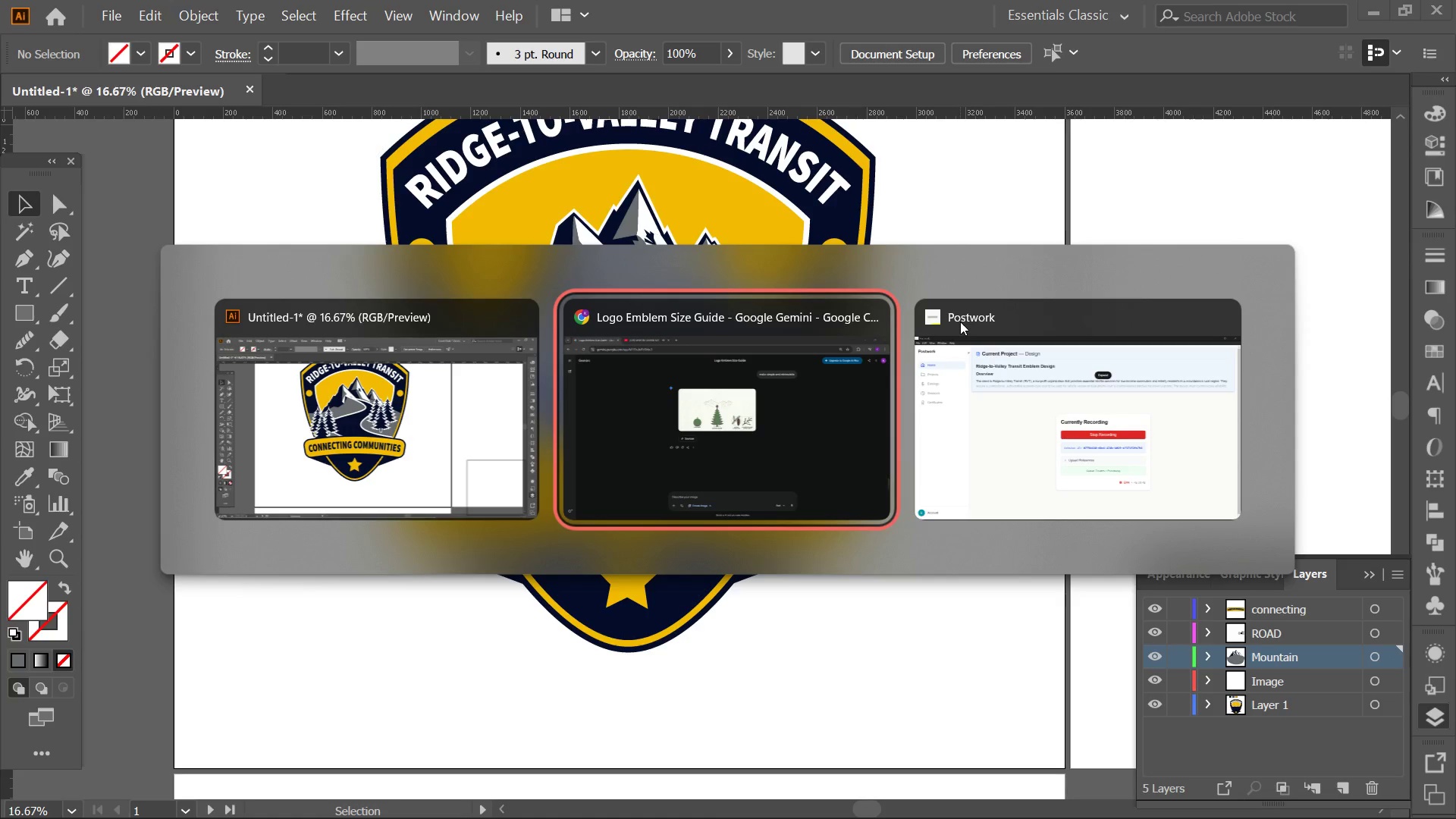 
key(Alt+Tab)